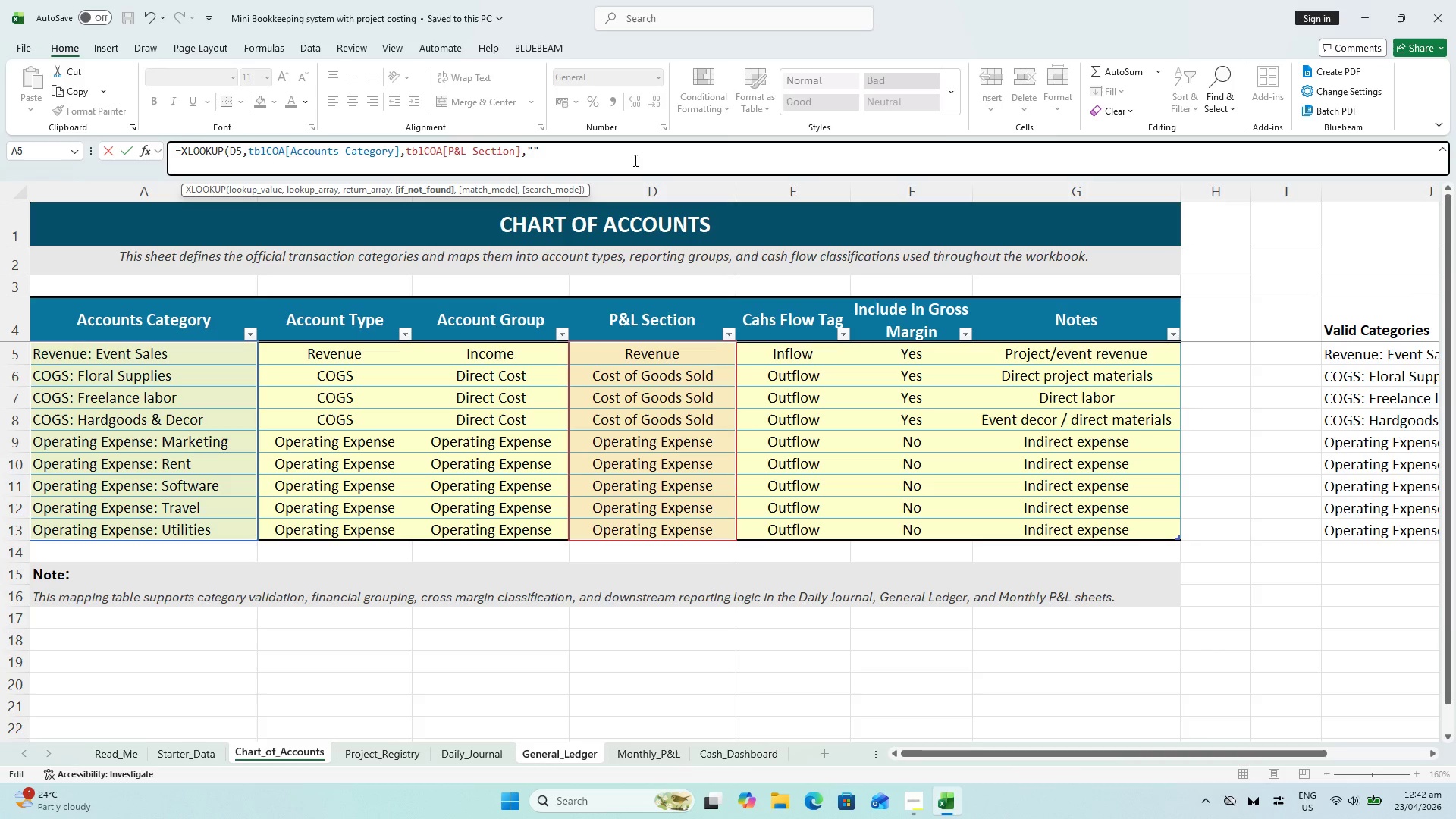 
key(Shift+Quote)
 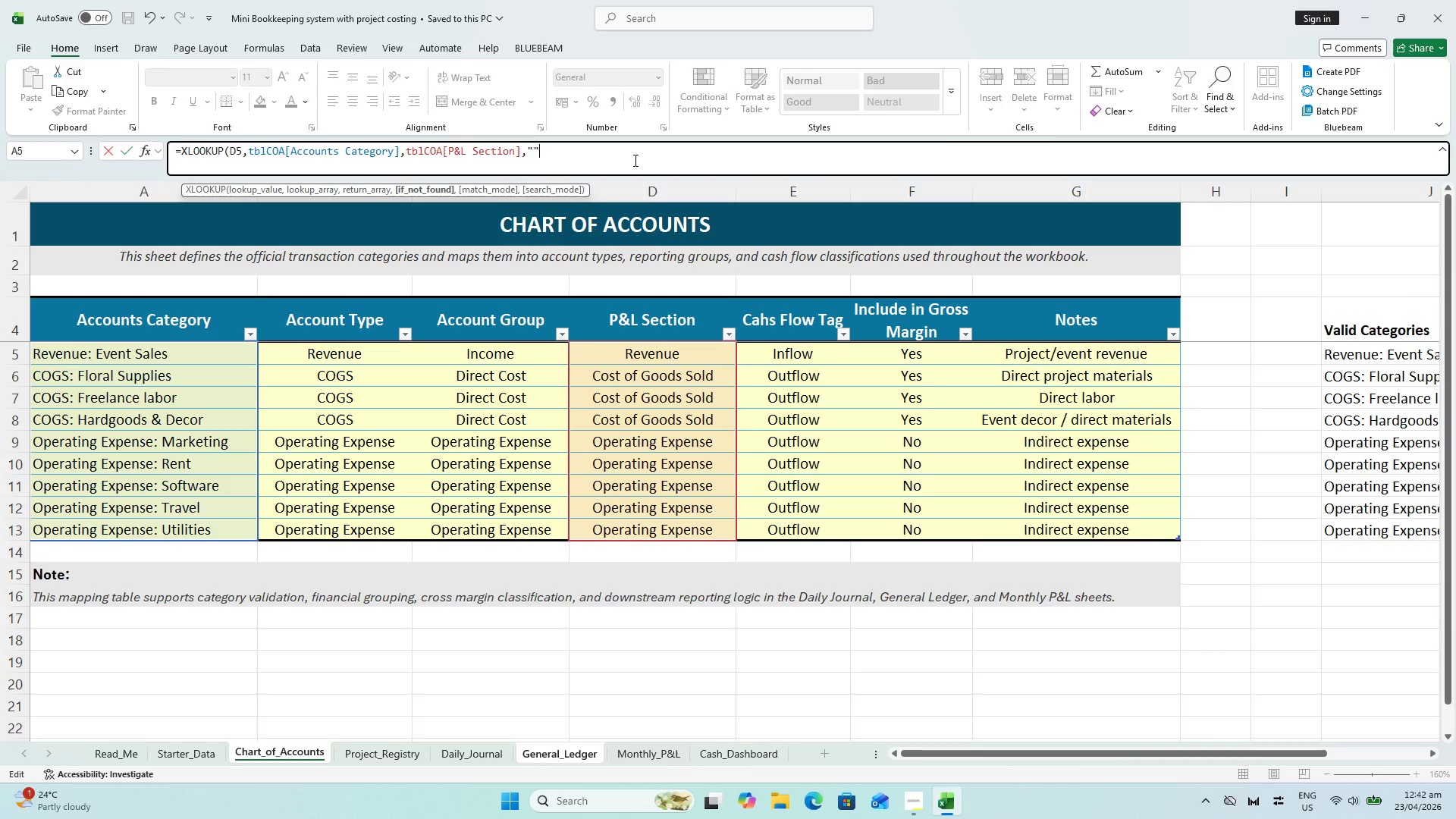 
key(Shift+0)
 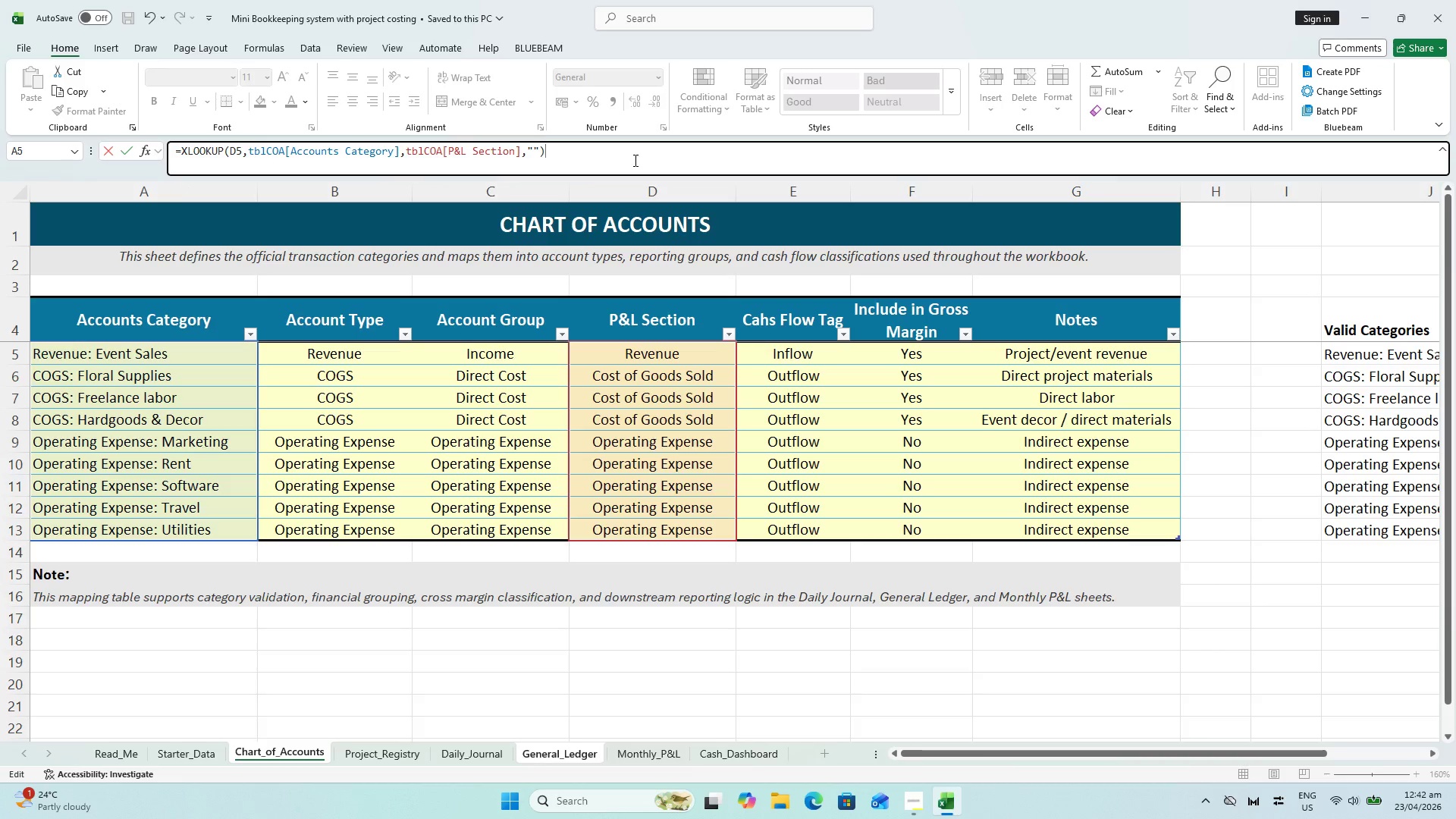 
key(Enter)
 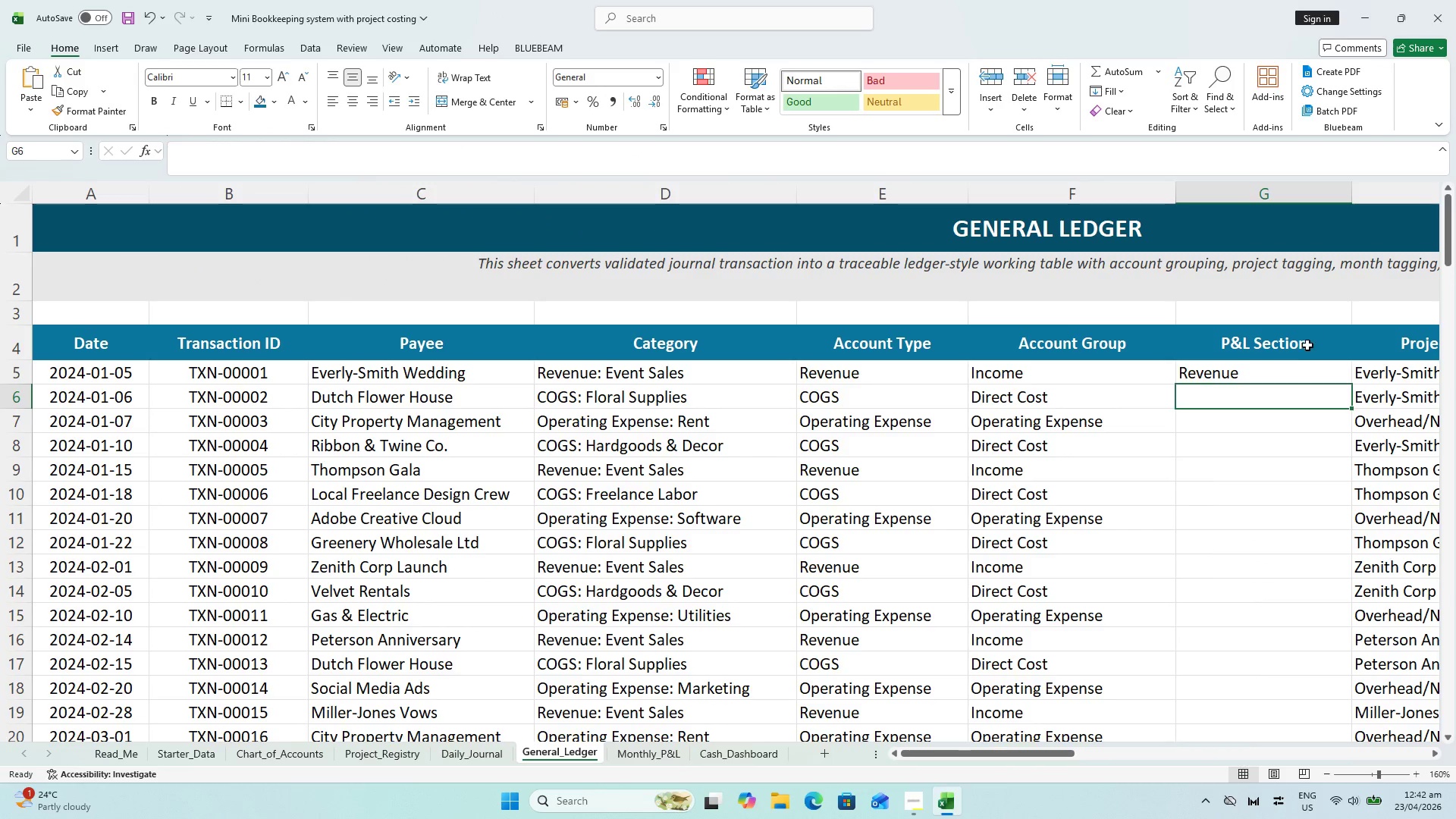 
left_click([1292, 367])
 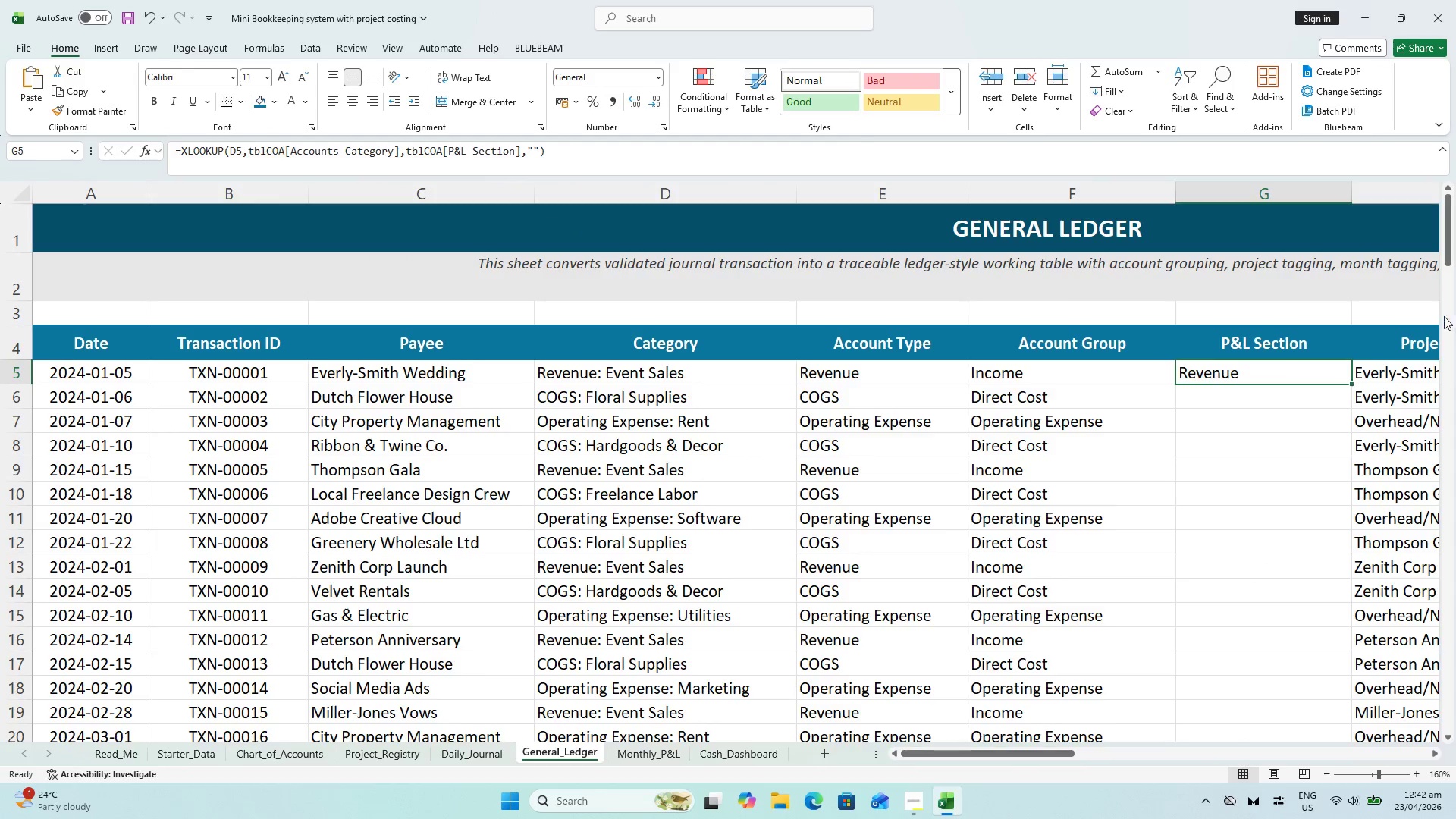 
scroll: coordinate [1443, 316], scroll_direction: down, amount: 1.0
 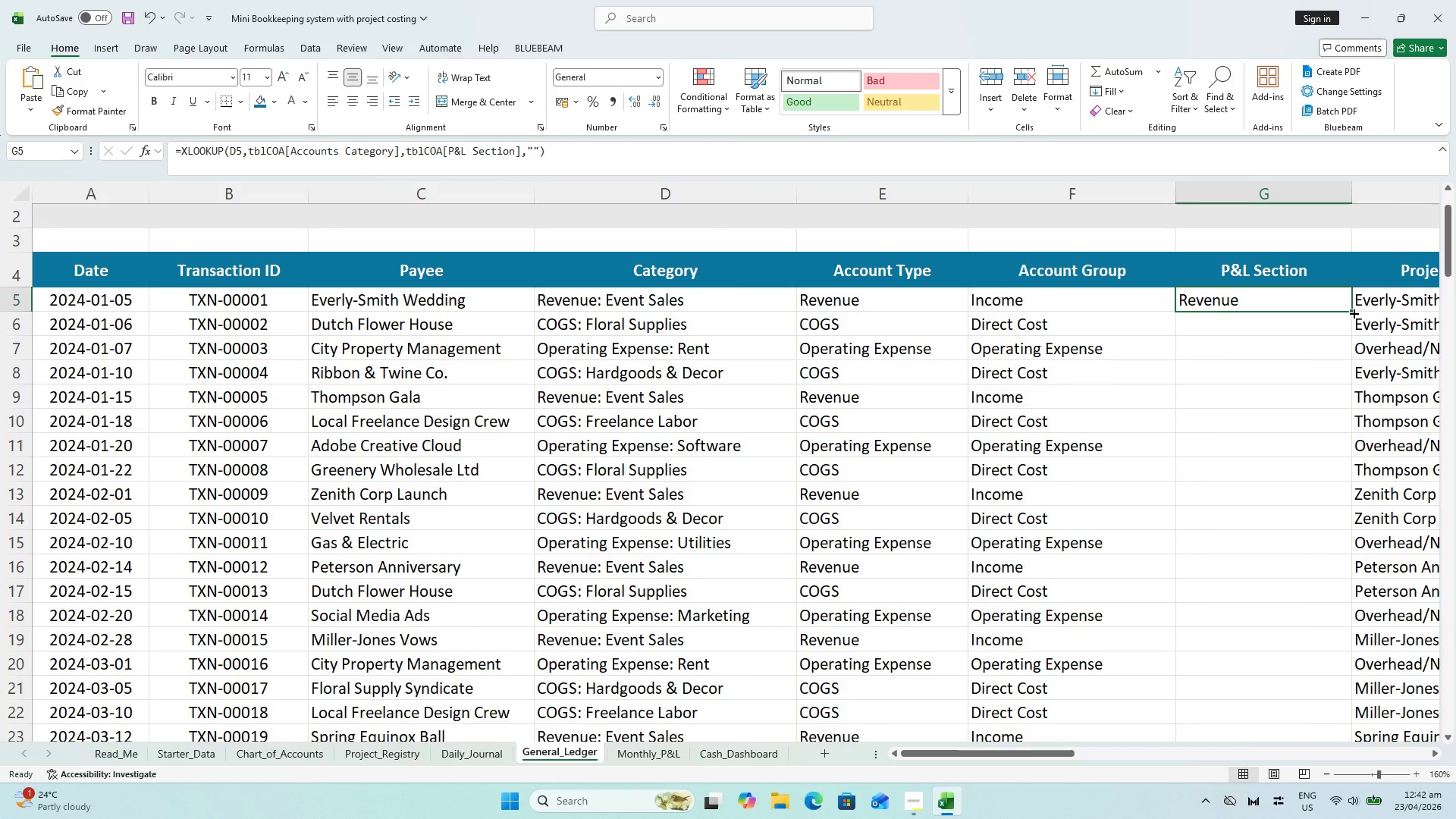 
left_click_drag(start_coordinate=[1353, 311], to_coordinate=[1359, 307])
 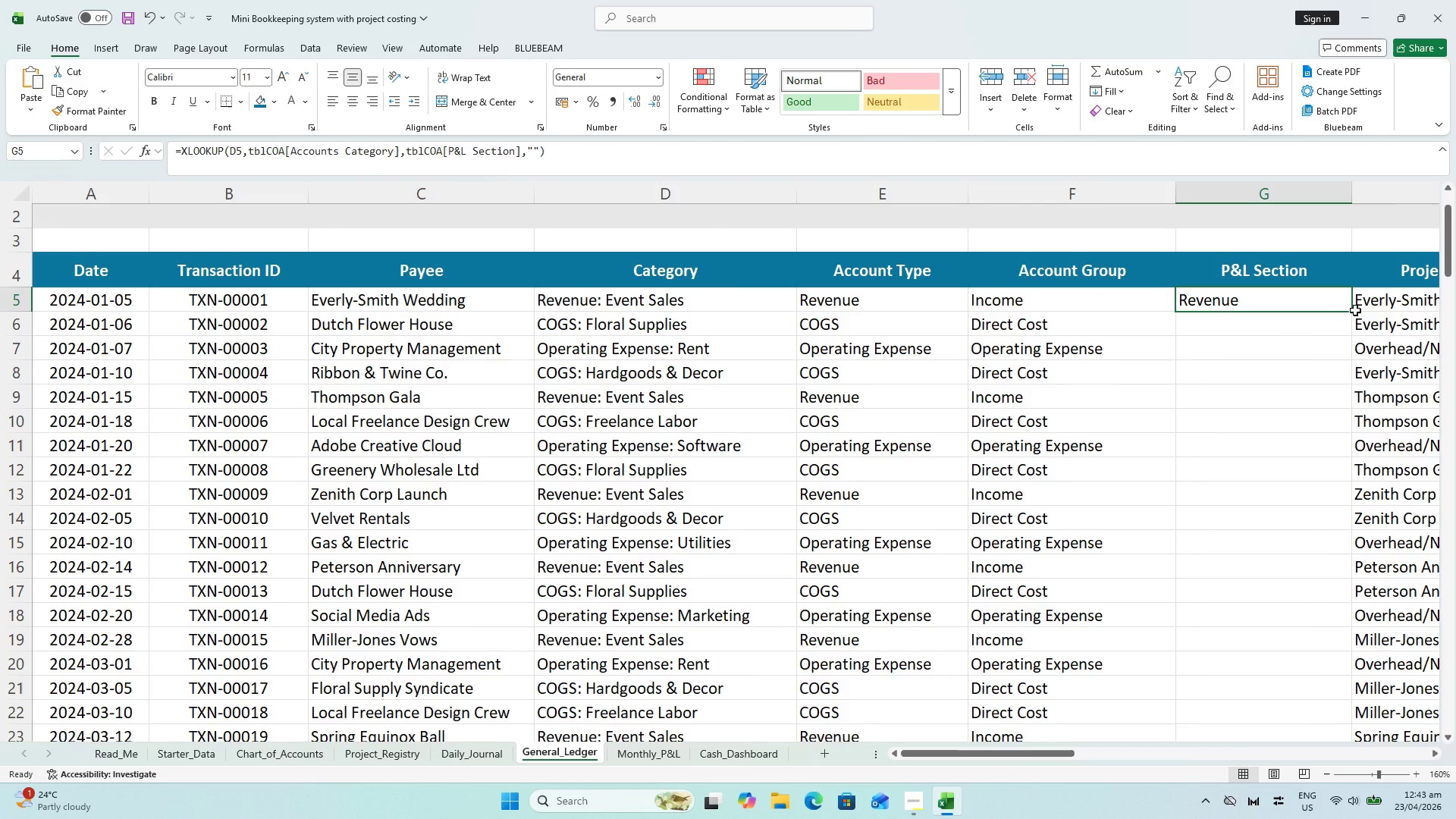 
left_click([1355, 310])
 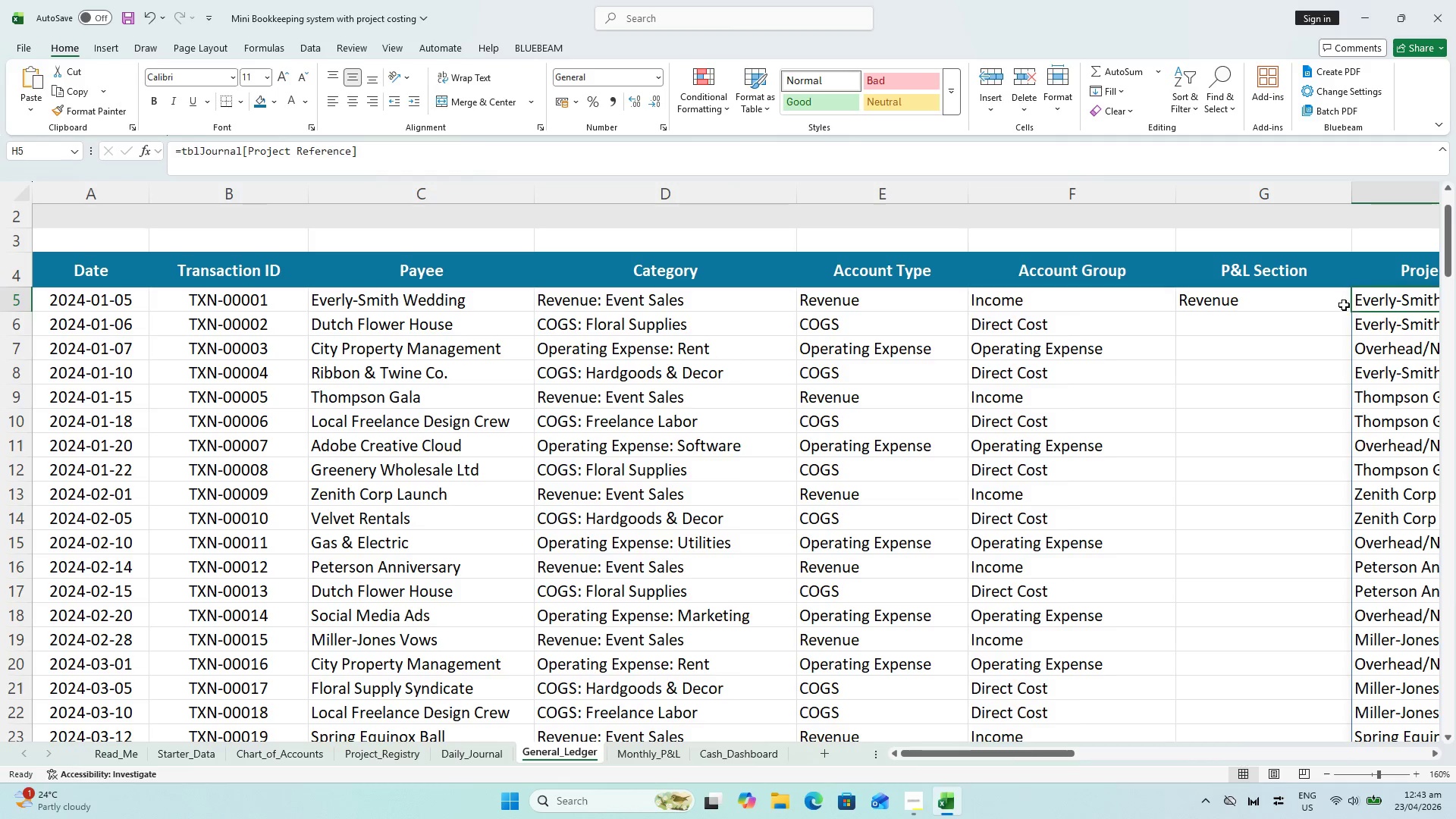 
left_click([1337, 301])
 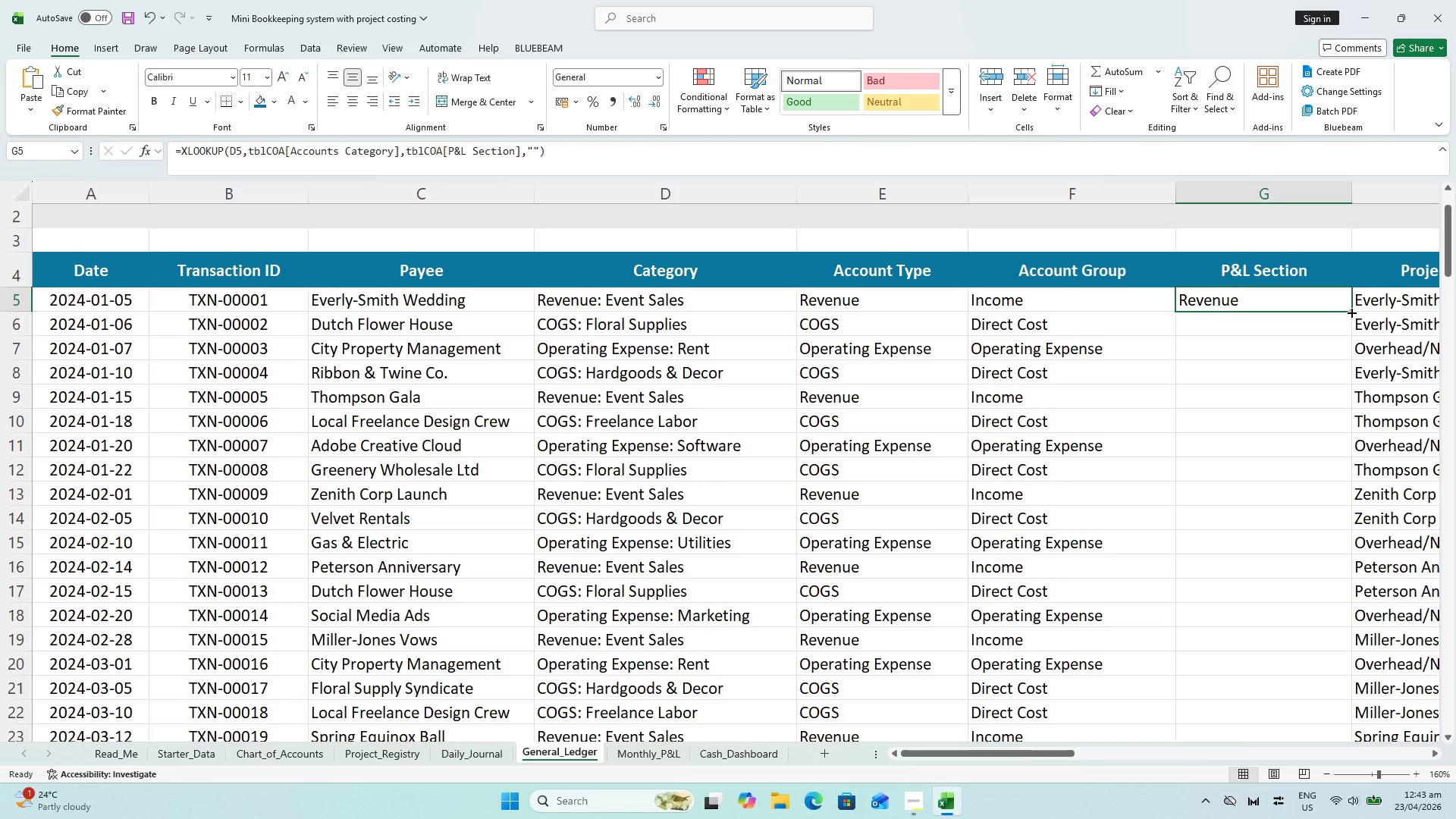 
left_click_drag(start_coordinate=[1351, 312], to_coordinate=[1323, 686])
 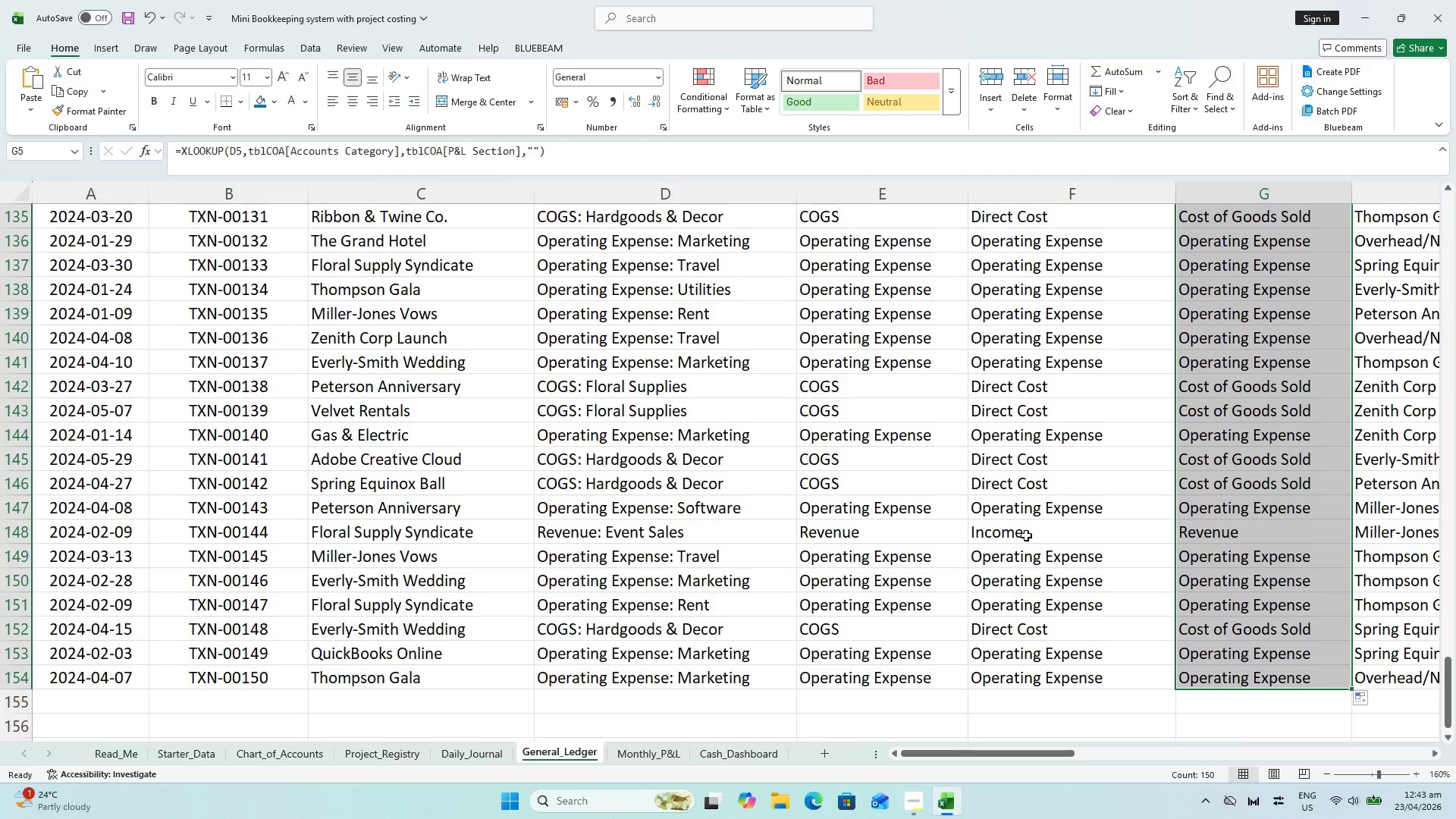 
wait(13.69)
 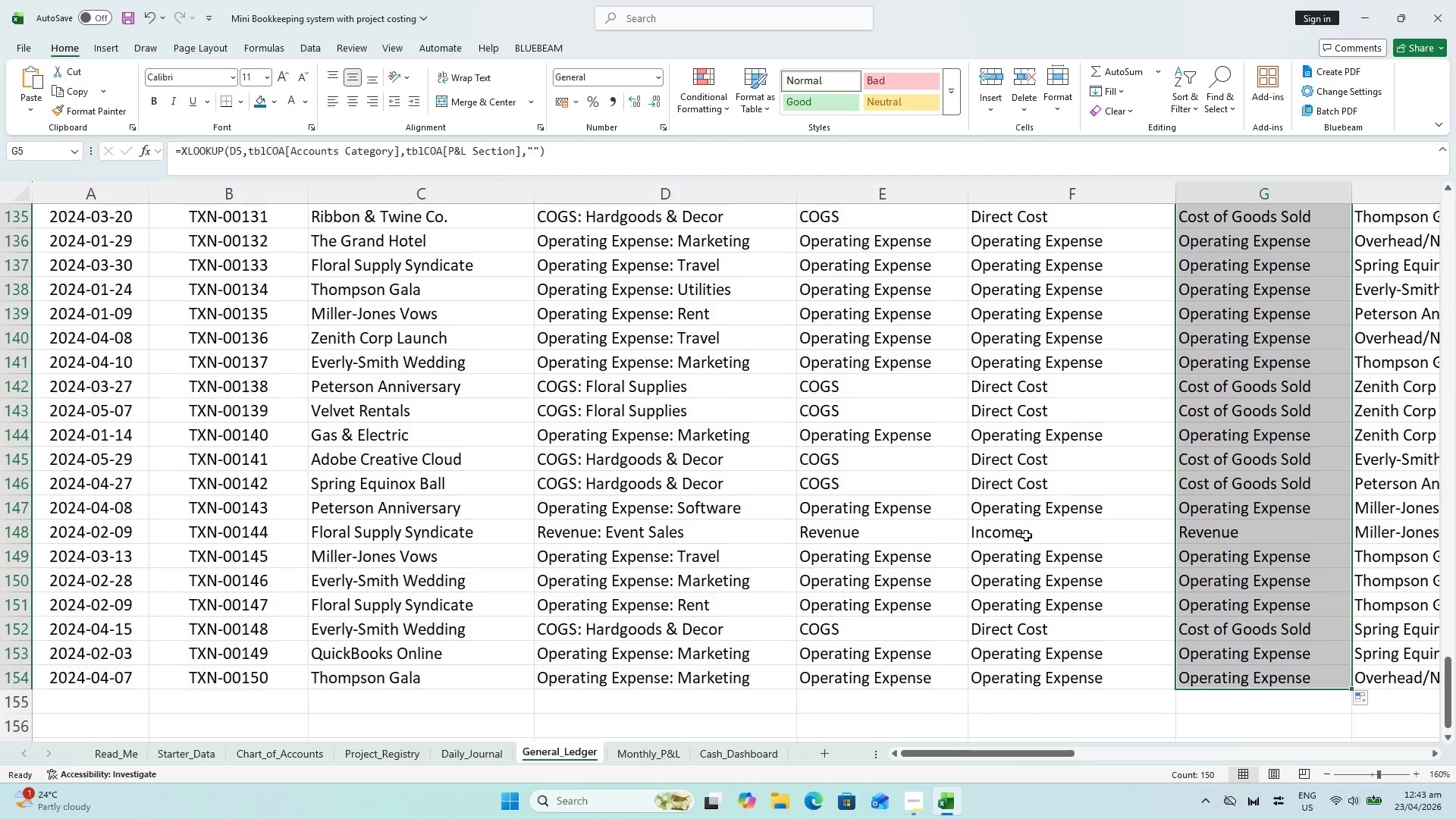 
scroll: coordinate [1235, 408], scroll_direction: up, amount: 20.0
 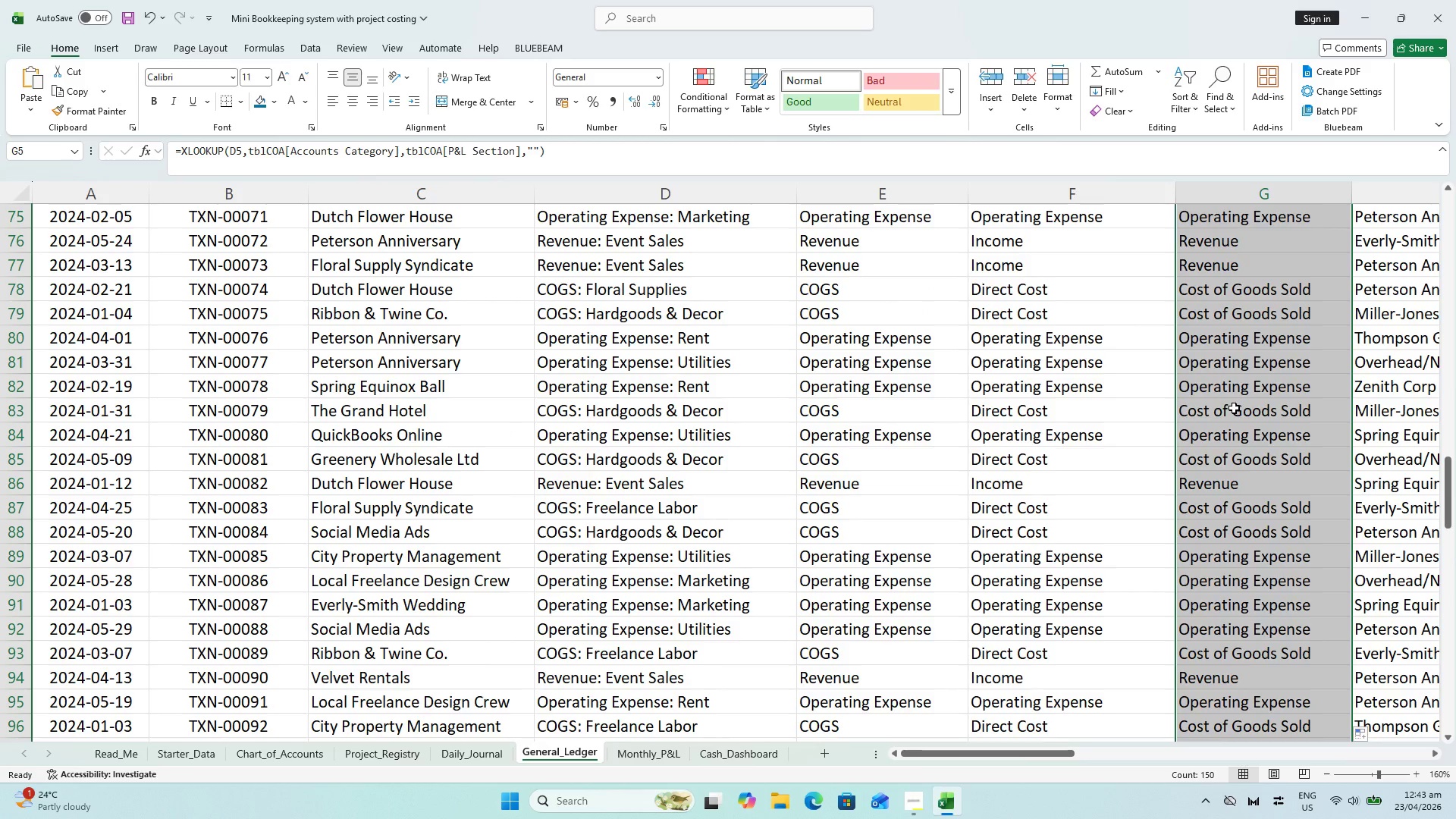 
scroll: coordinate [1228, 408], scroll_direction: up, amount: 30.0
 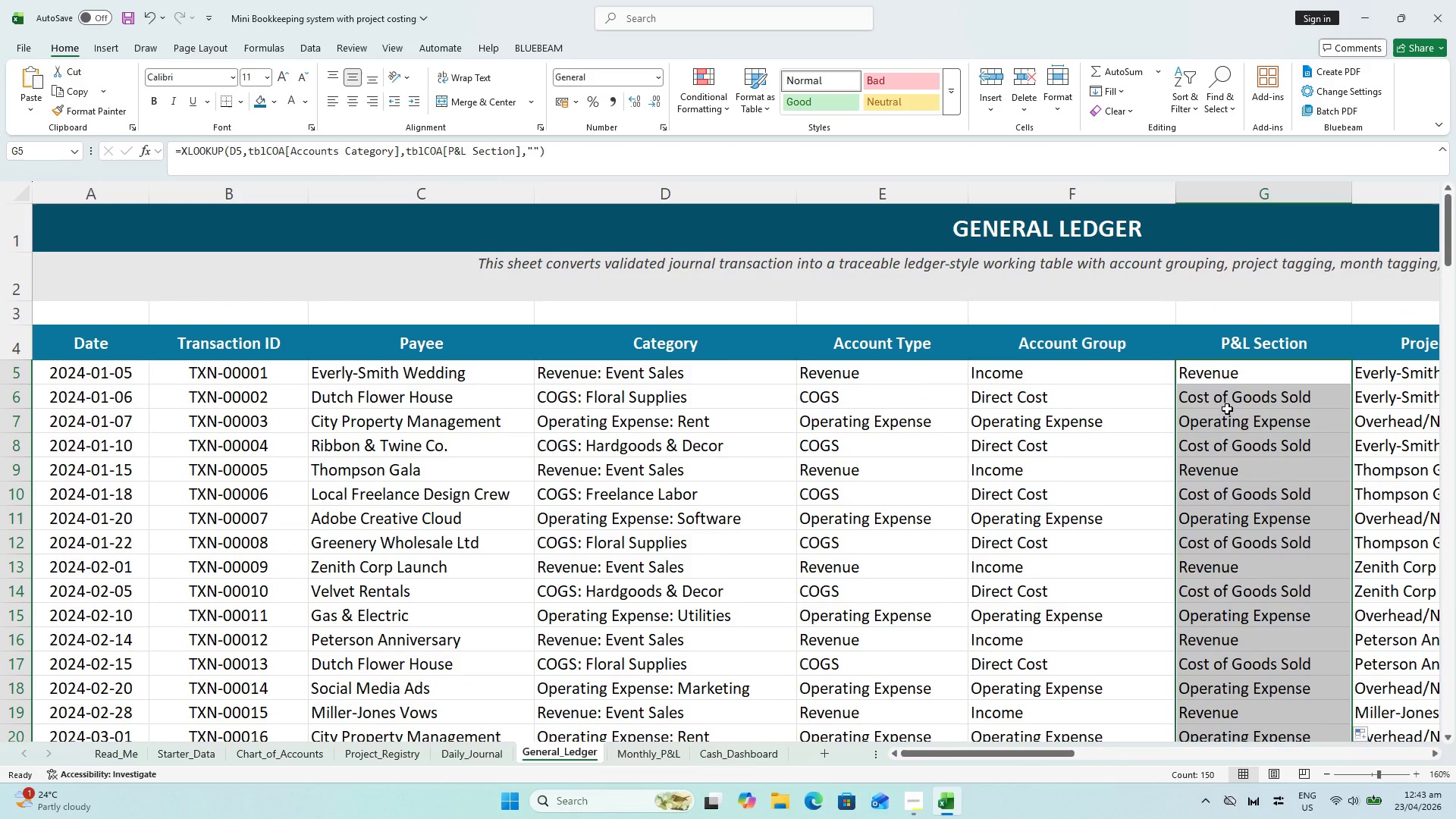 
wait(8.81)
 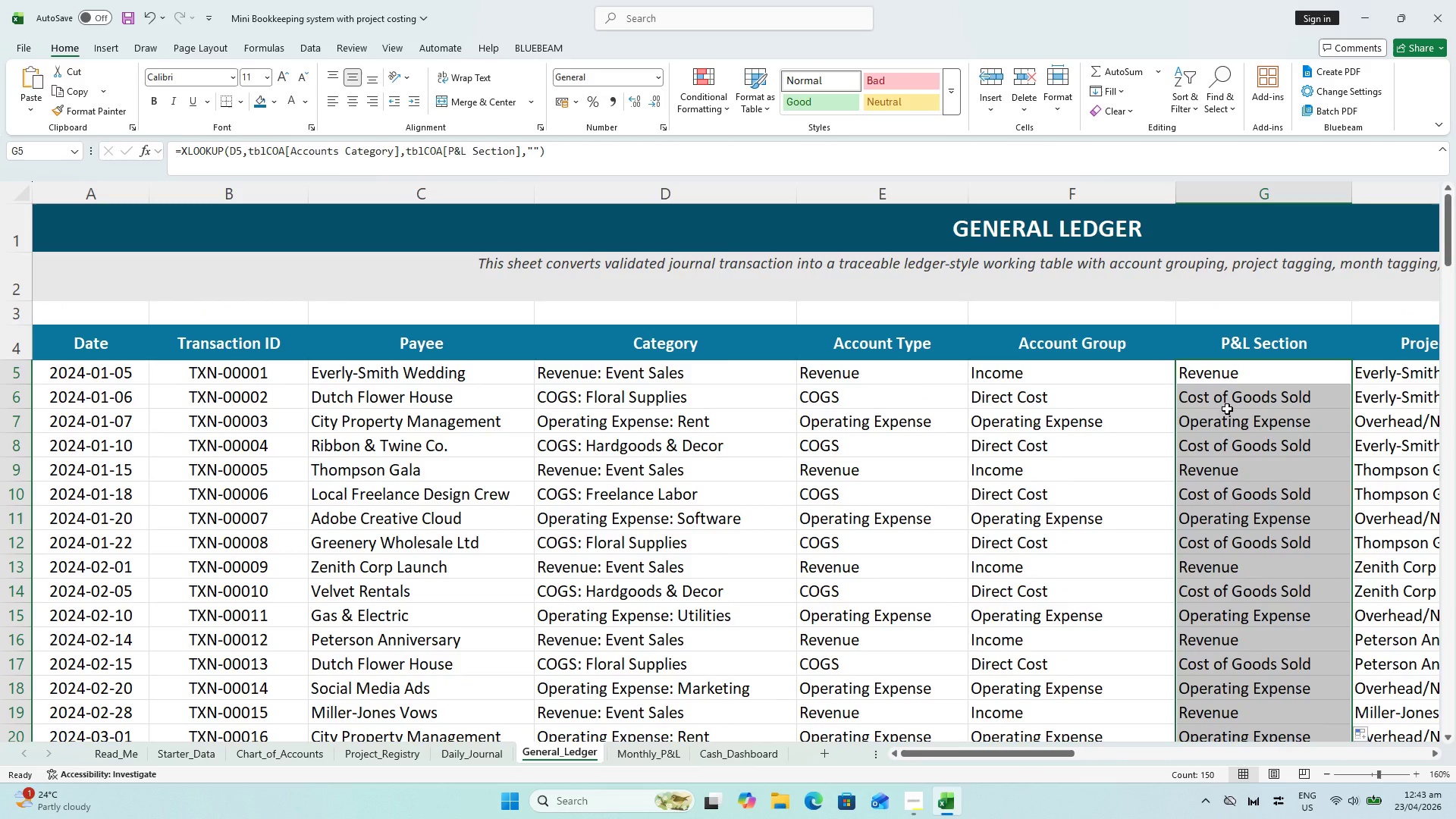 
left_click_drag(start_coordinate=[940, 754], to_coordinate=[1075, 771])
 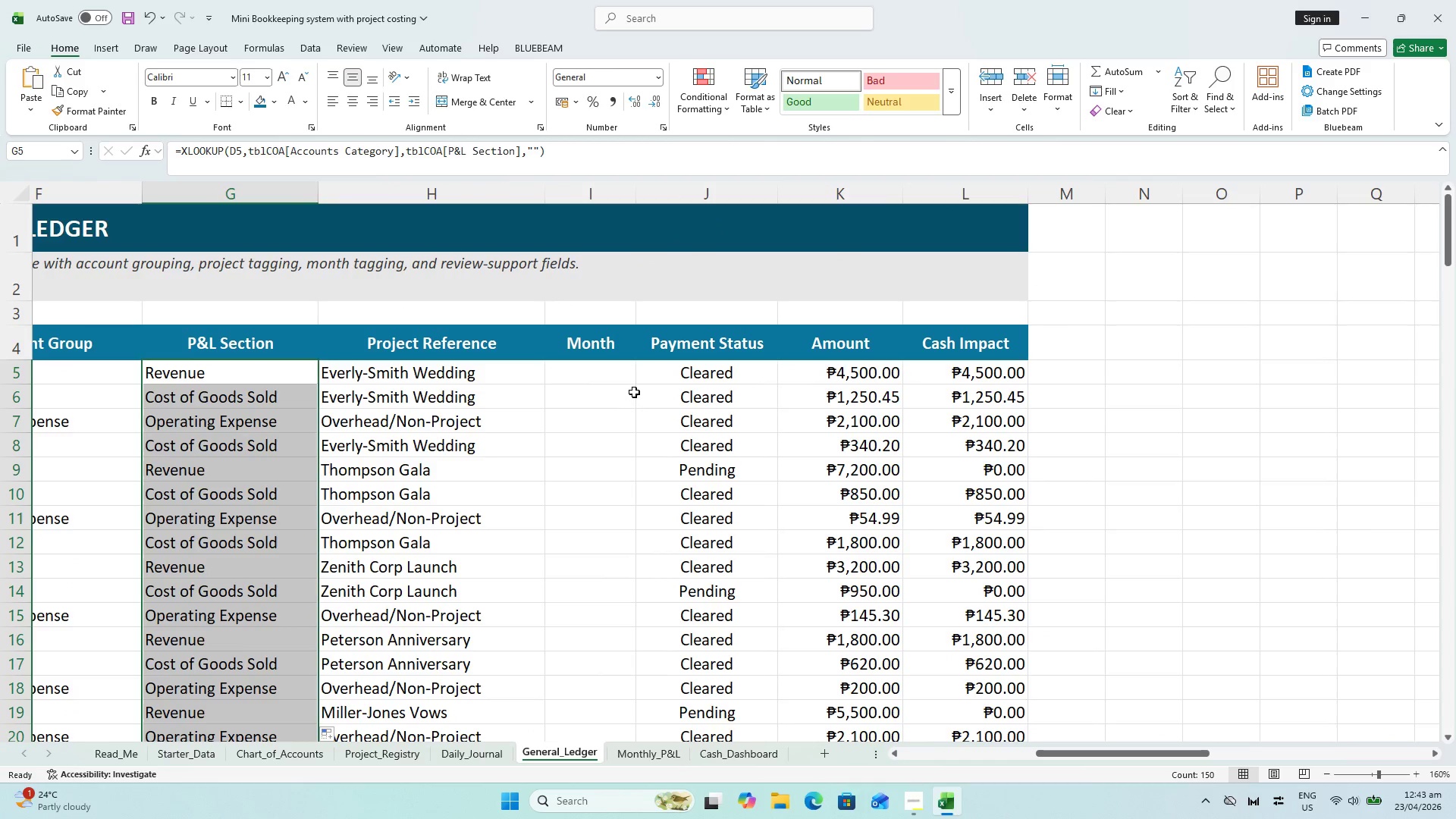 
left_click([596, 371])
 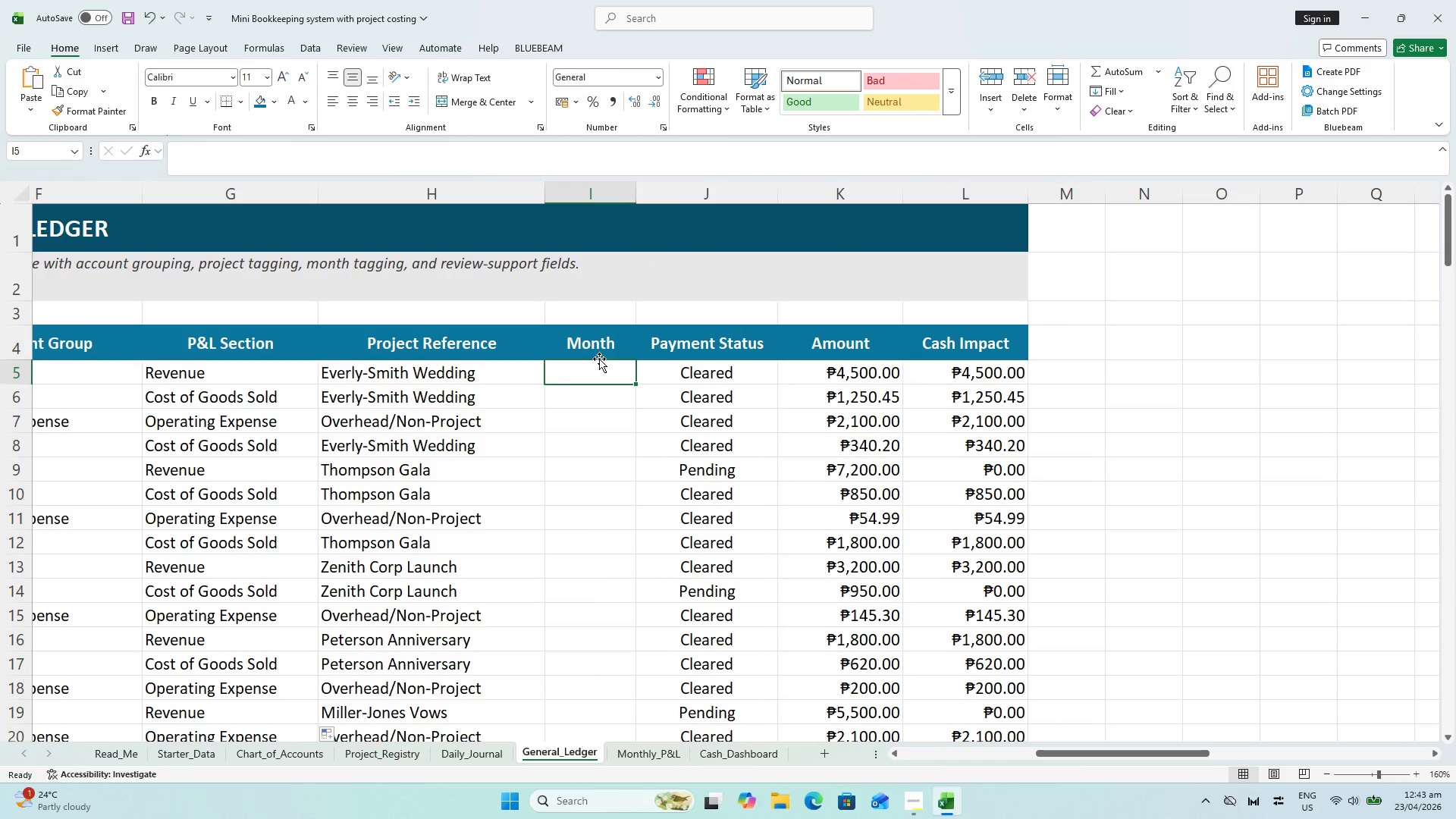 
type(=TEXT(A5, "mmm"))
 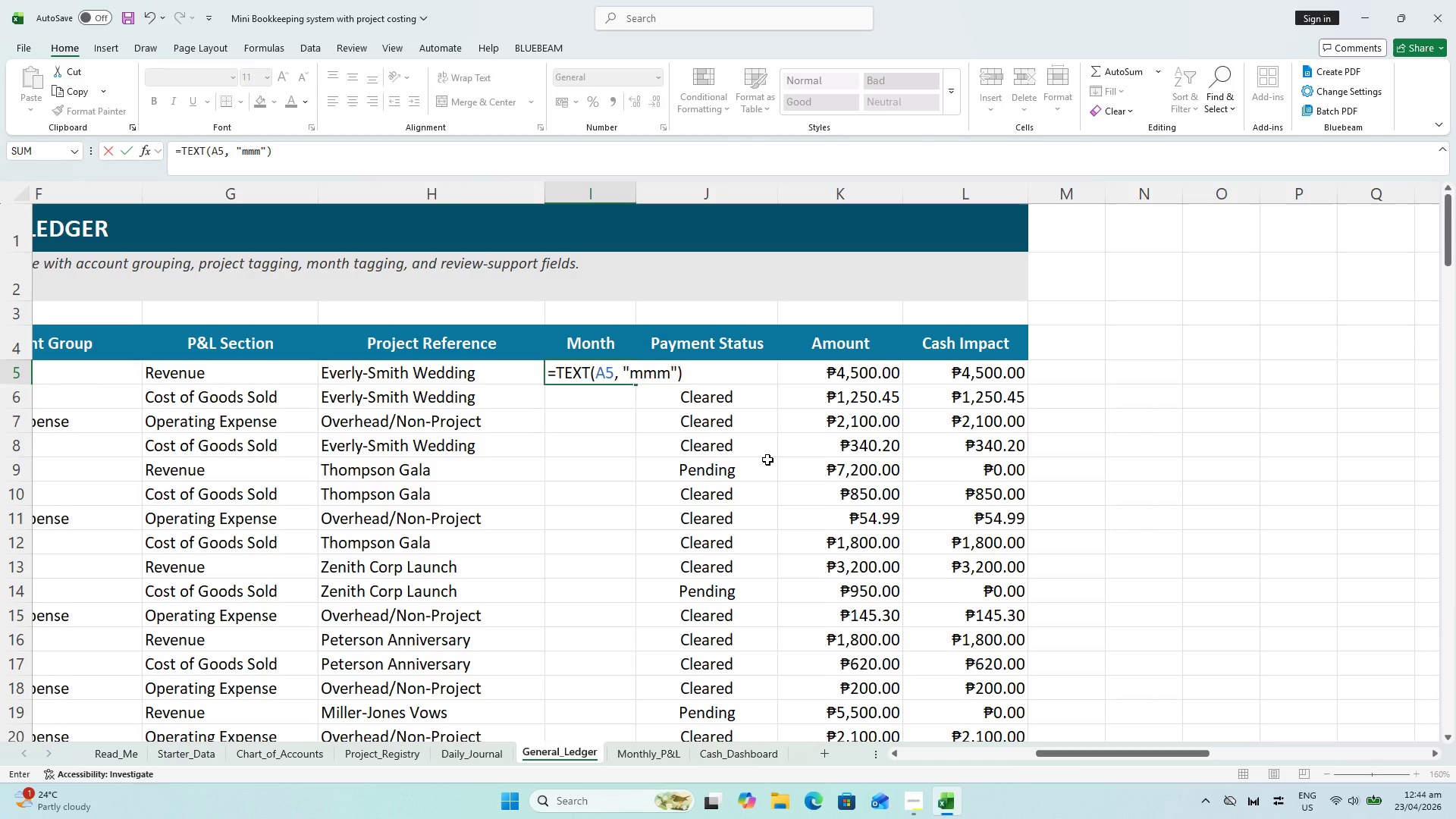 
key(Enter)
 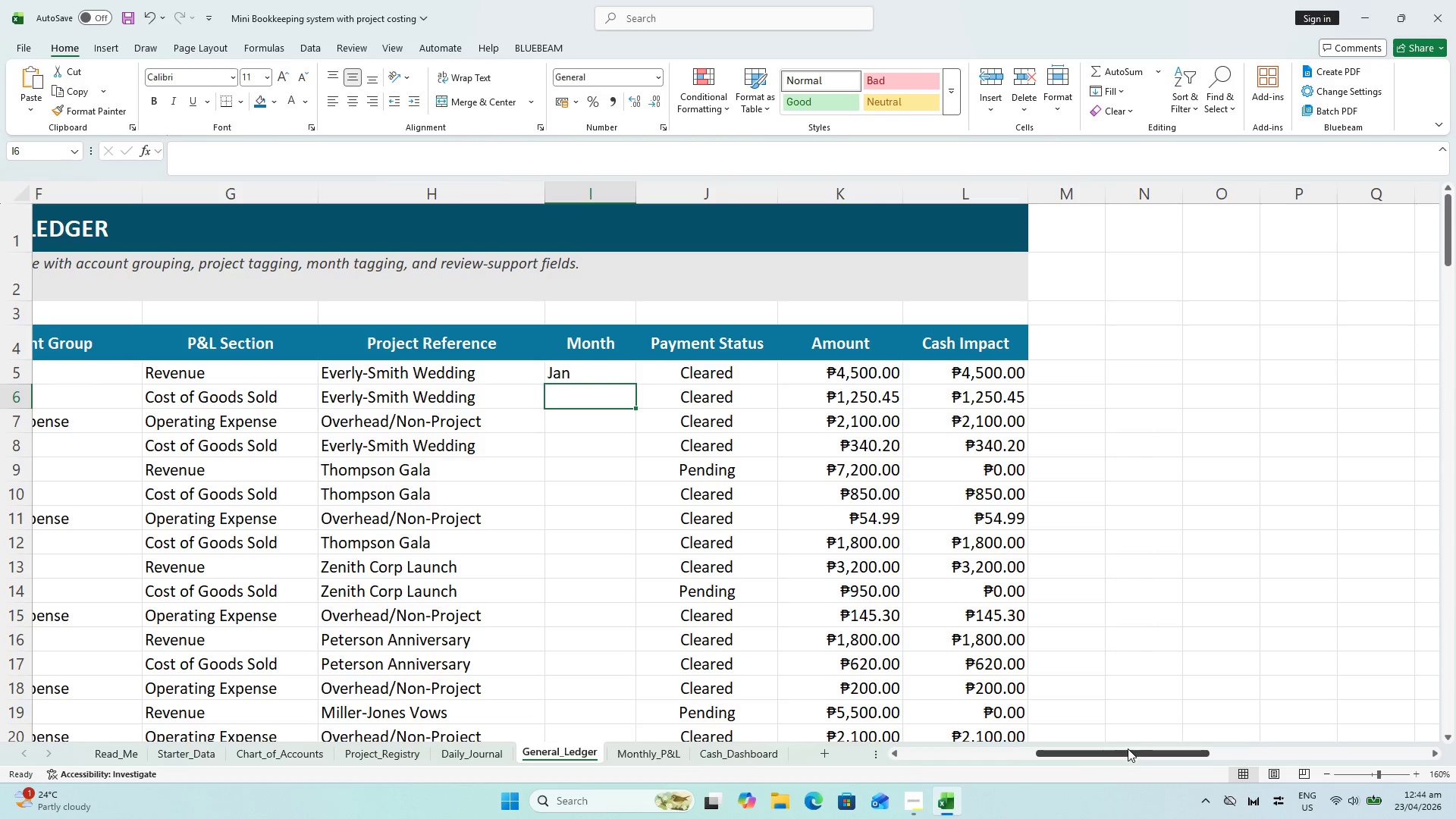 
left_click_drag(start_coordinate=[1116, 755], to_coordinate=[1072, 800])
 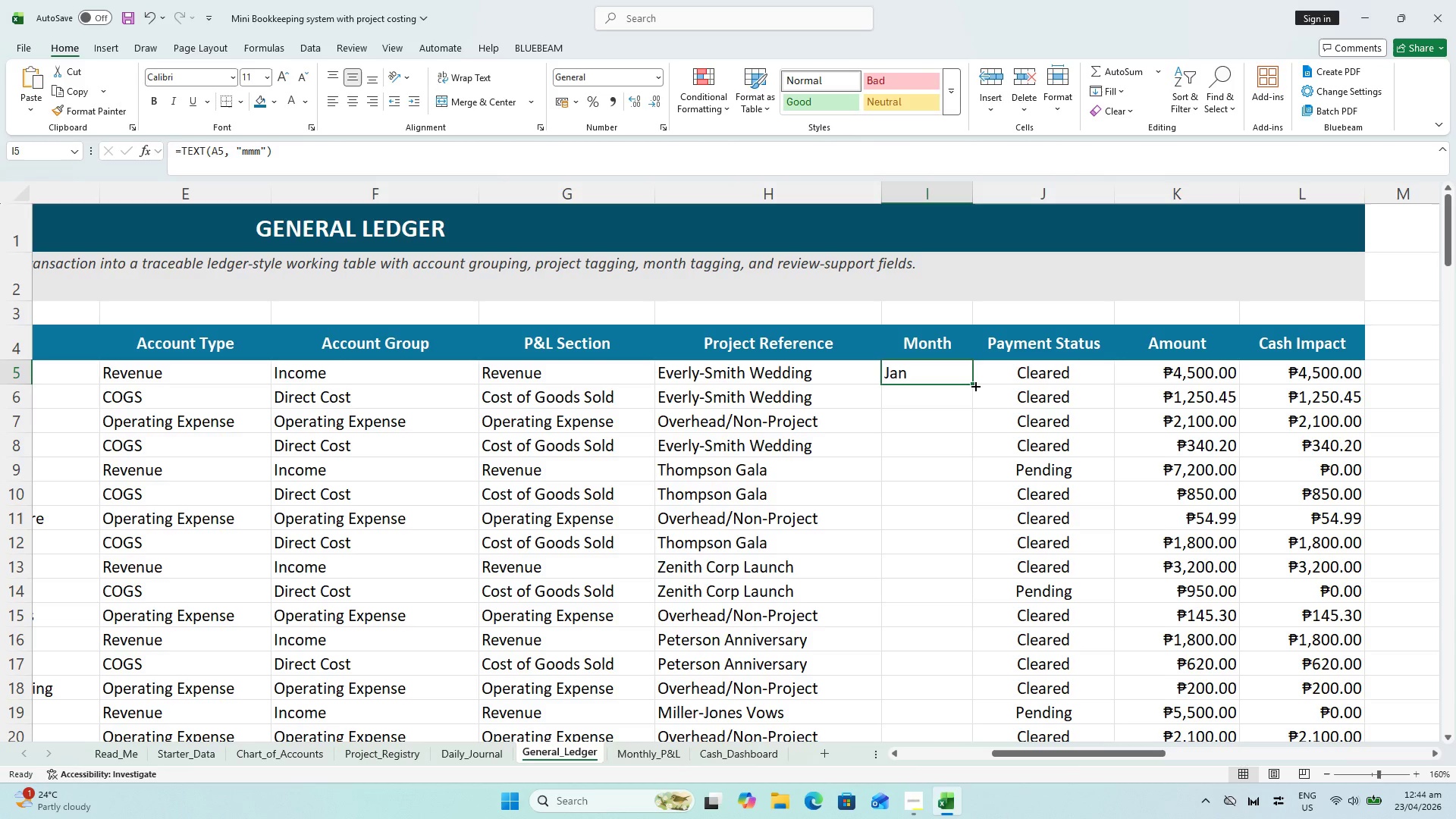 
left_click_drag(start_coordinate=[974, 384], to_coordinate=[995, 605])
 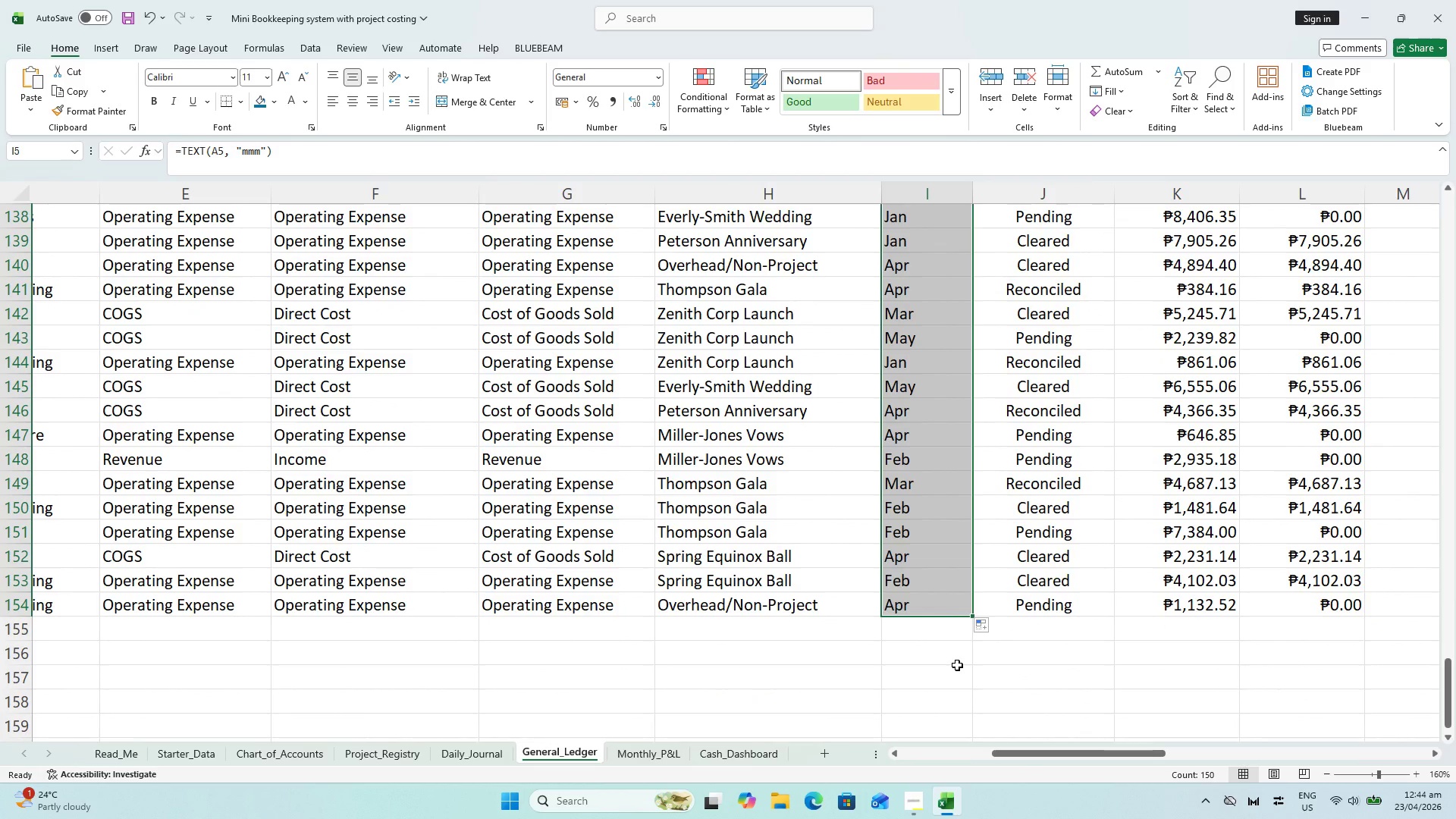 
scroll: coordinate [943, 639], scroll_direction: up, amount: 56.0
 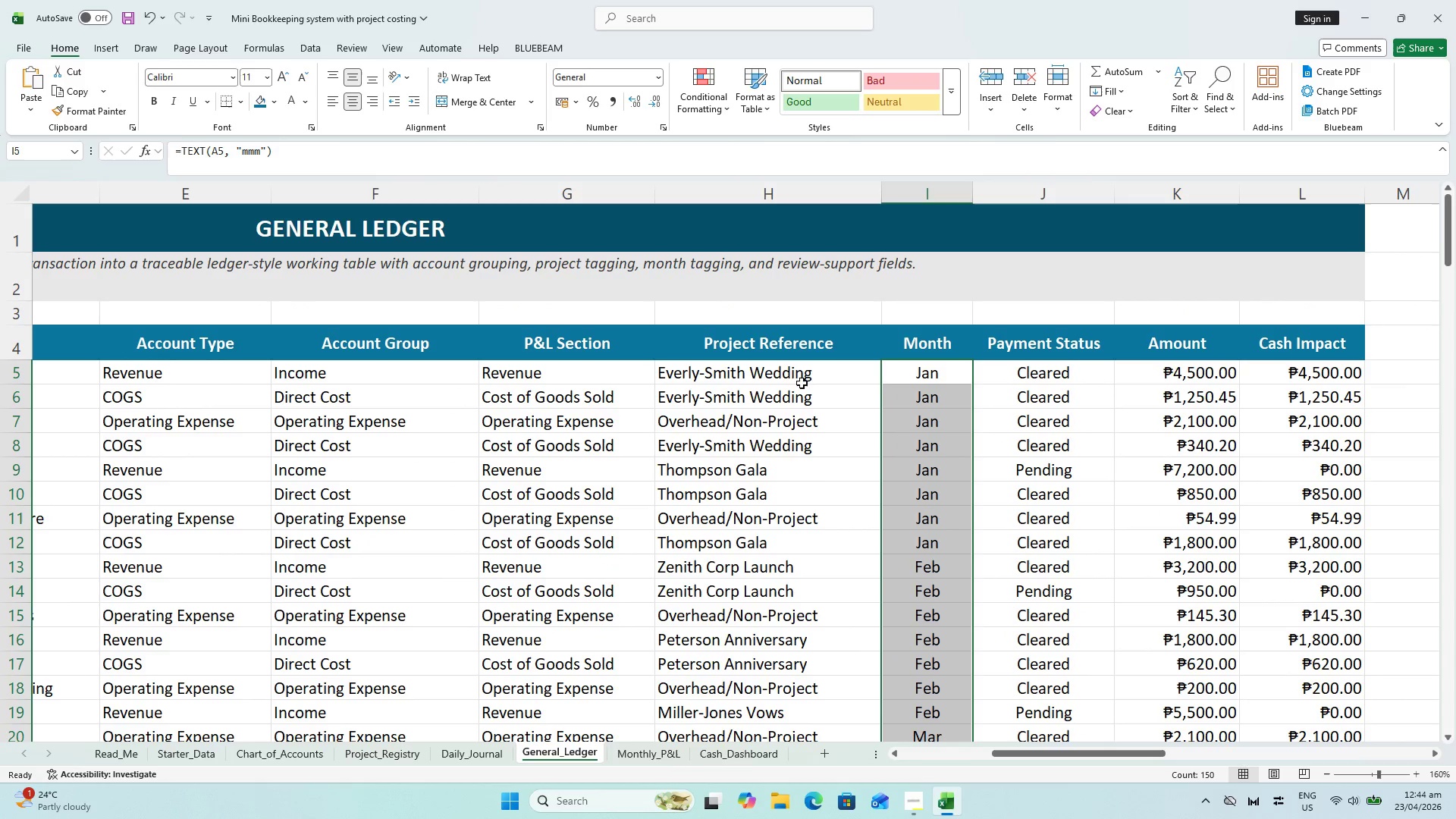 
key(Control+S)
 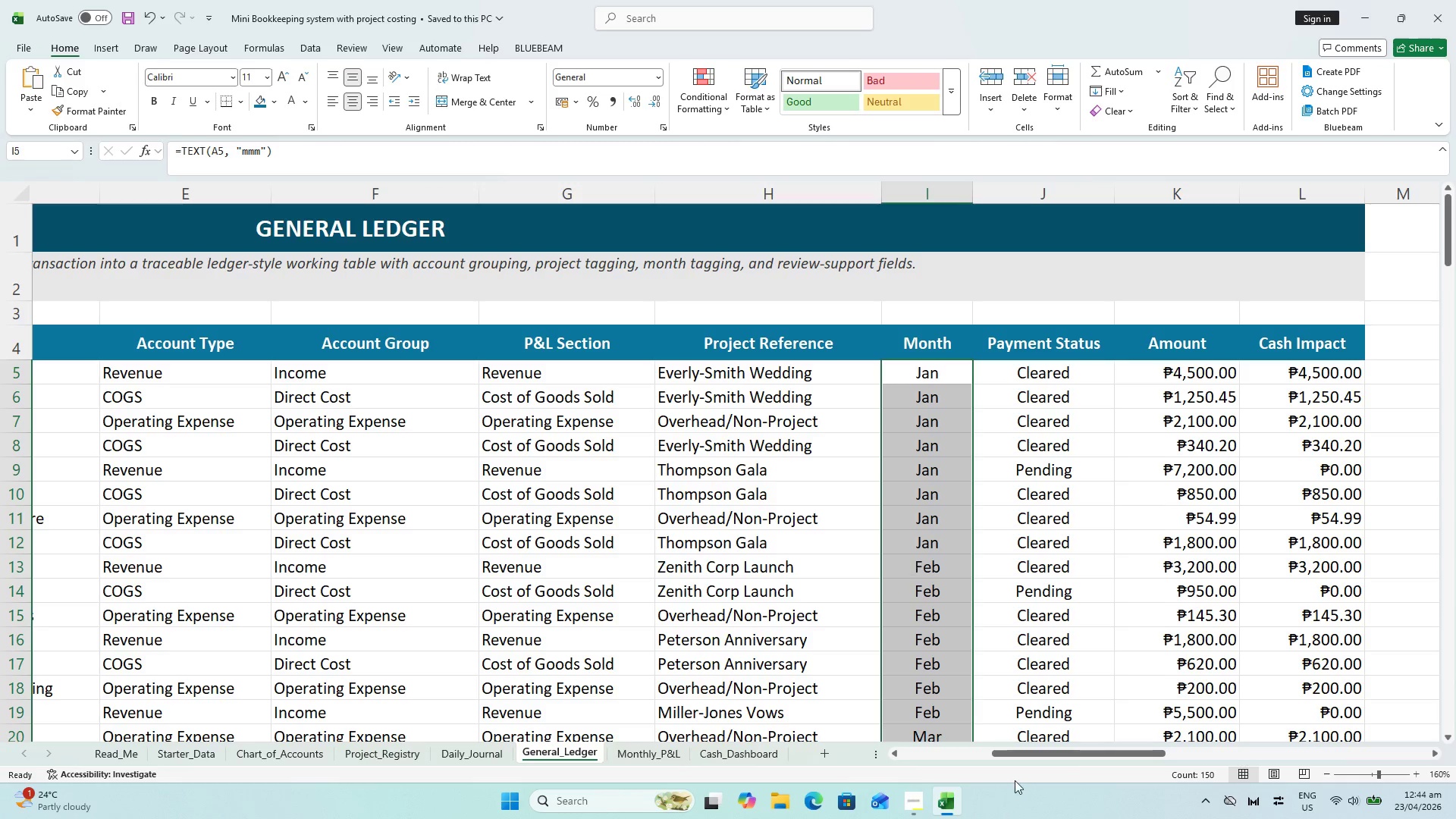 
left_click_drag(start_coordinate=[1025, 751], to_coordinate=[798, 731])
 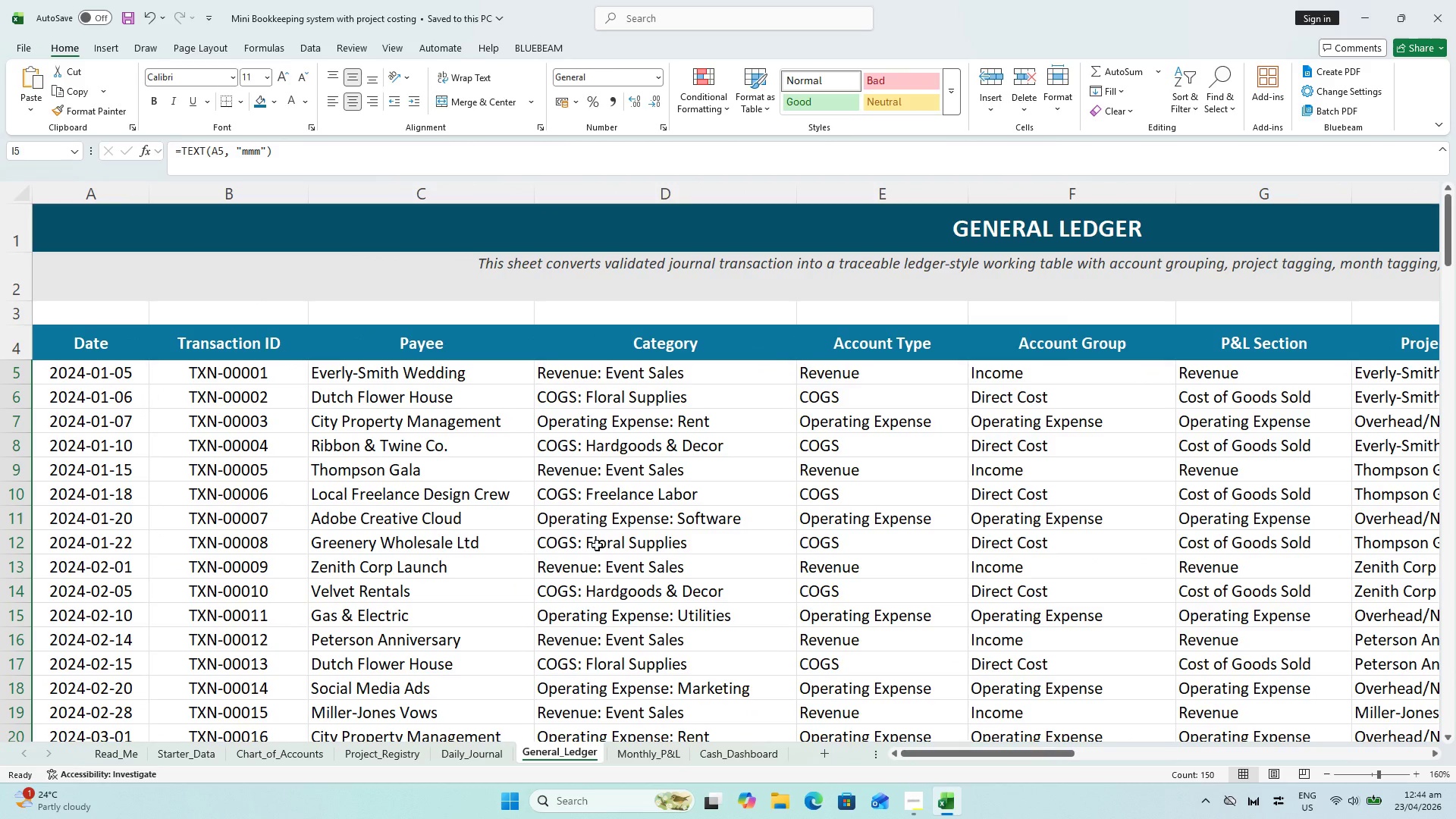 
left_click([597, 538])
 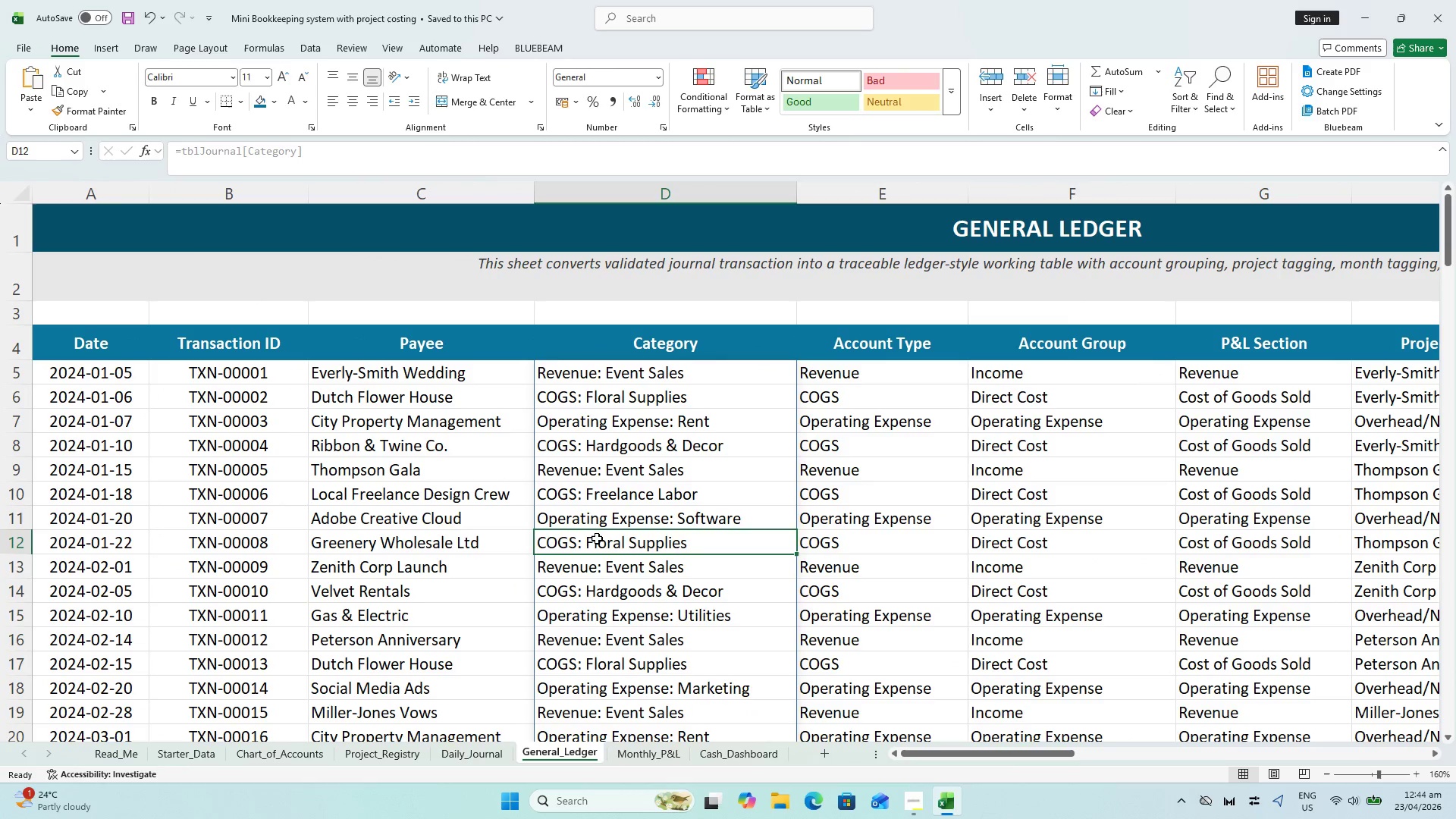 
key(Control+S)
 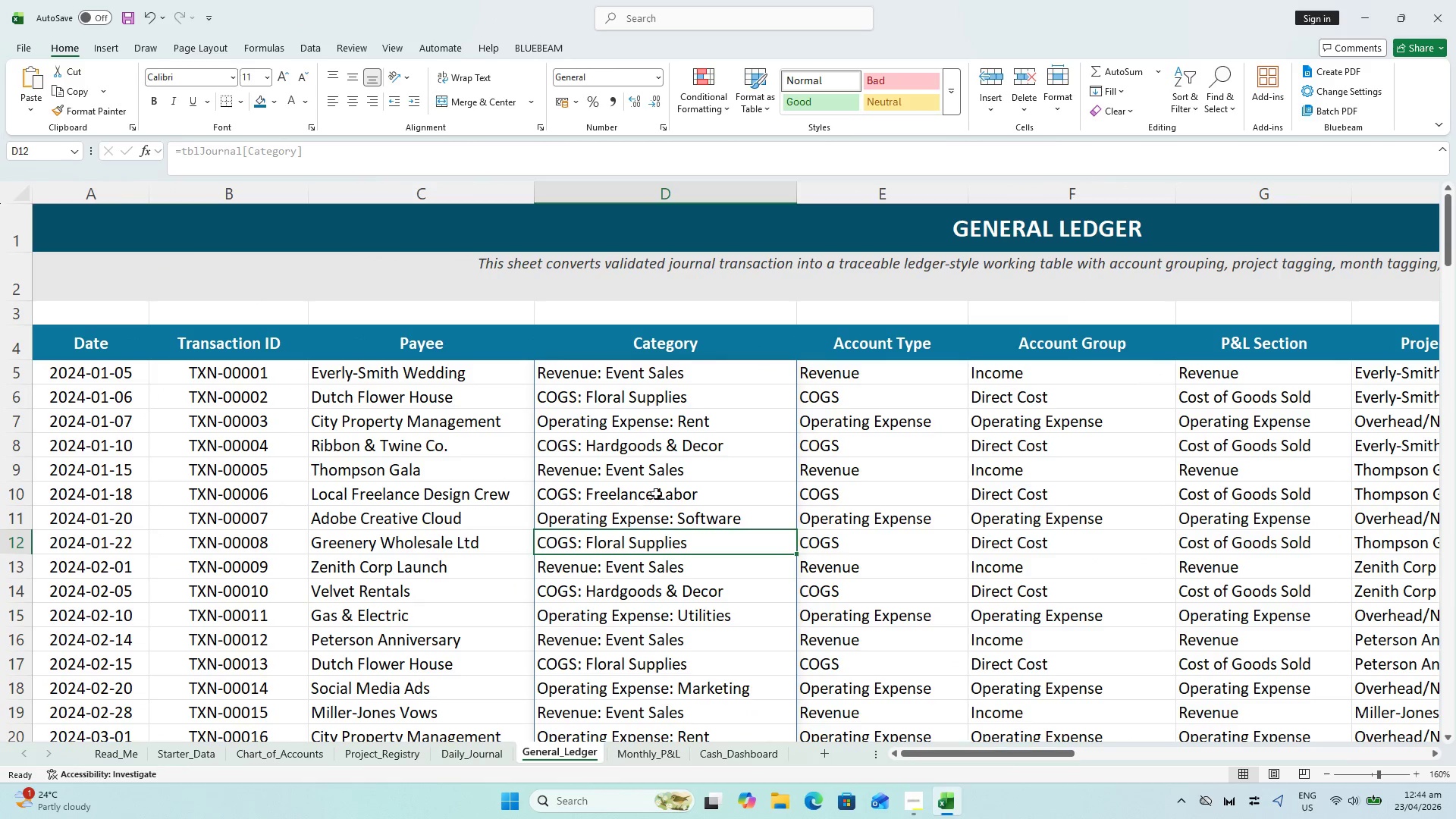 
hold_key(key=ControlLeft, duration=0.88)
scroll: coordinate [772, 441], scroll_direction: down, amount: 2.0
 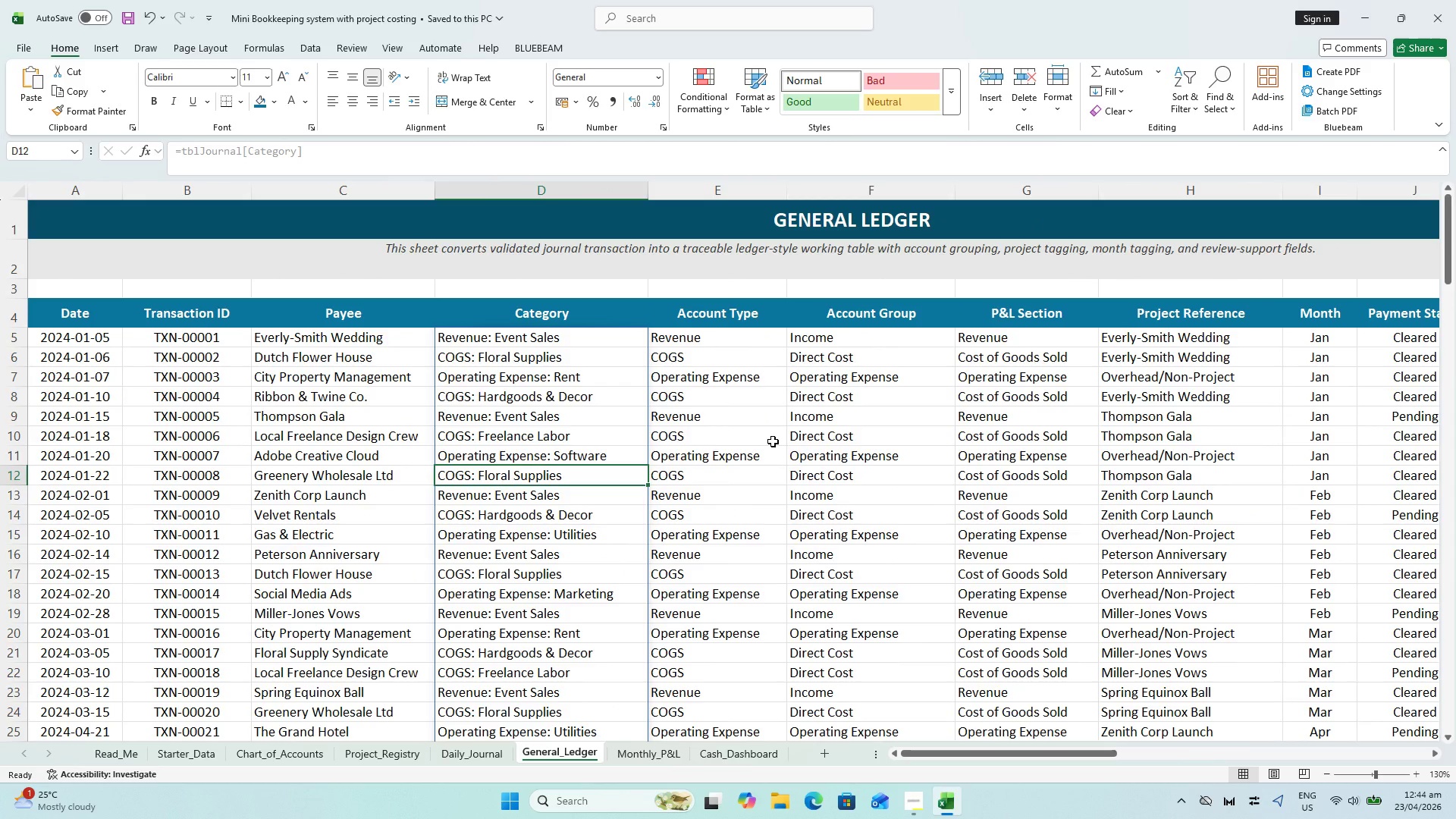 
hold_key(key=ControlLeft, duration=0.48)
scroll: coordinate [773, 441], scroll_direction: down, amount: 1.0
 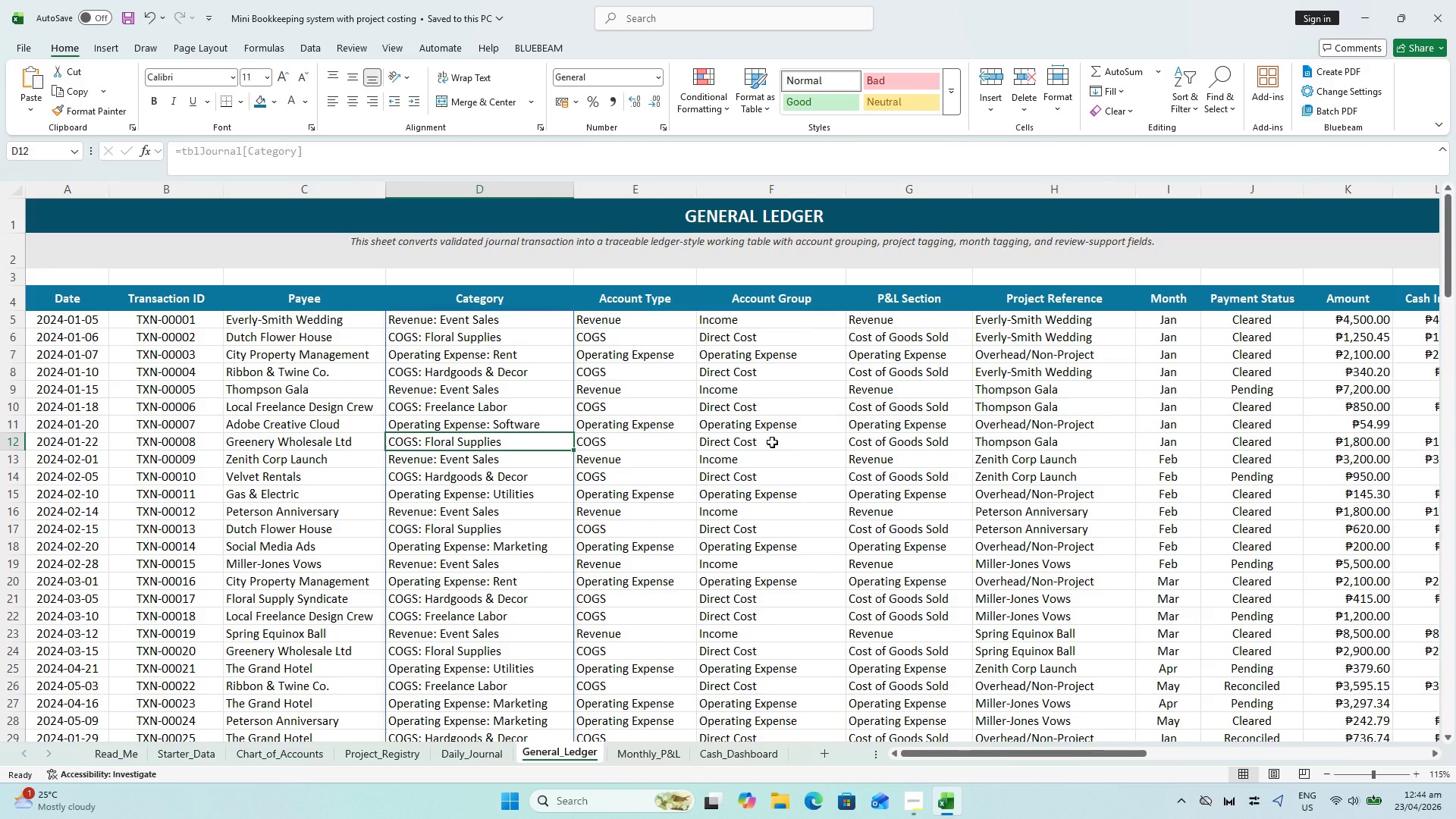 
left_click([772, 442])
 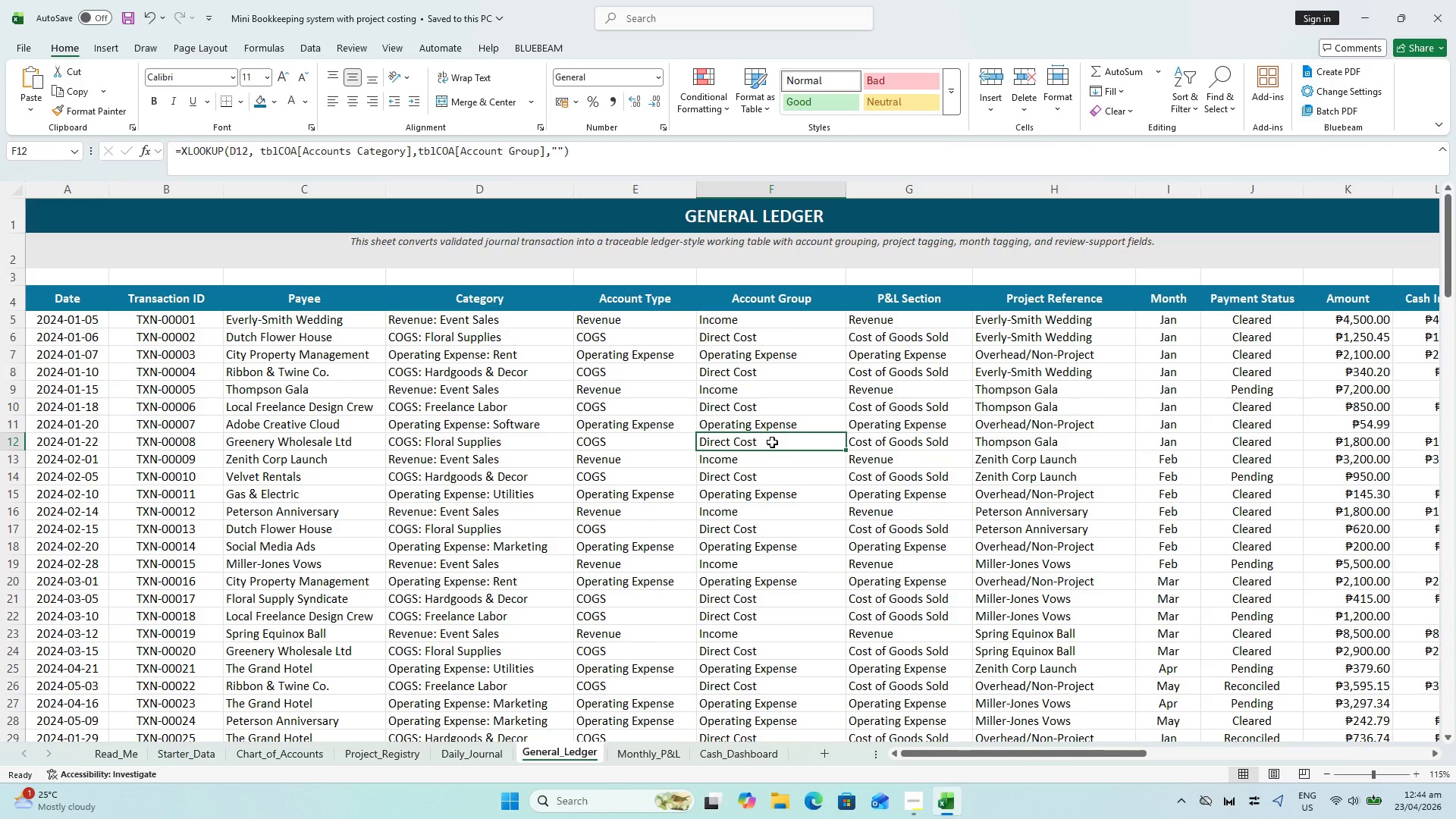 
hold_key(key=ControlLeft, duration=0.67)
scroll: coordinate [772, 442], scroll_direction: down, amount: 1.0
 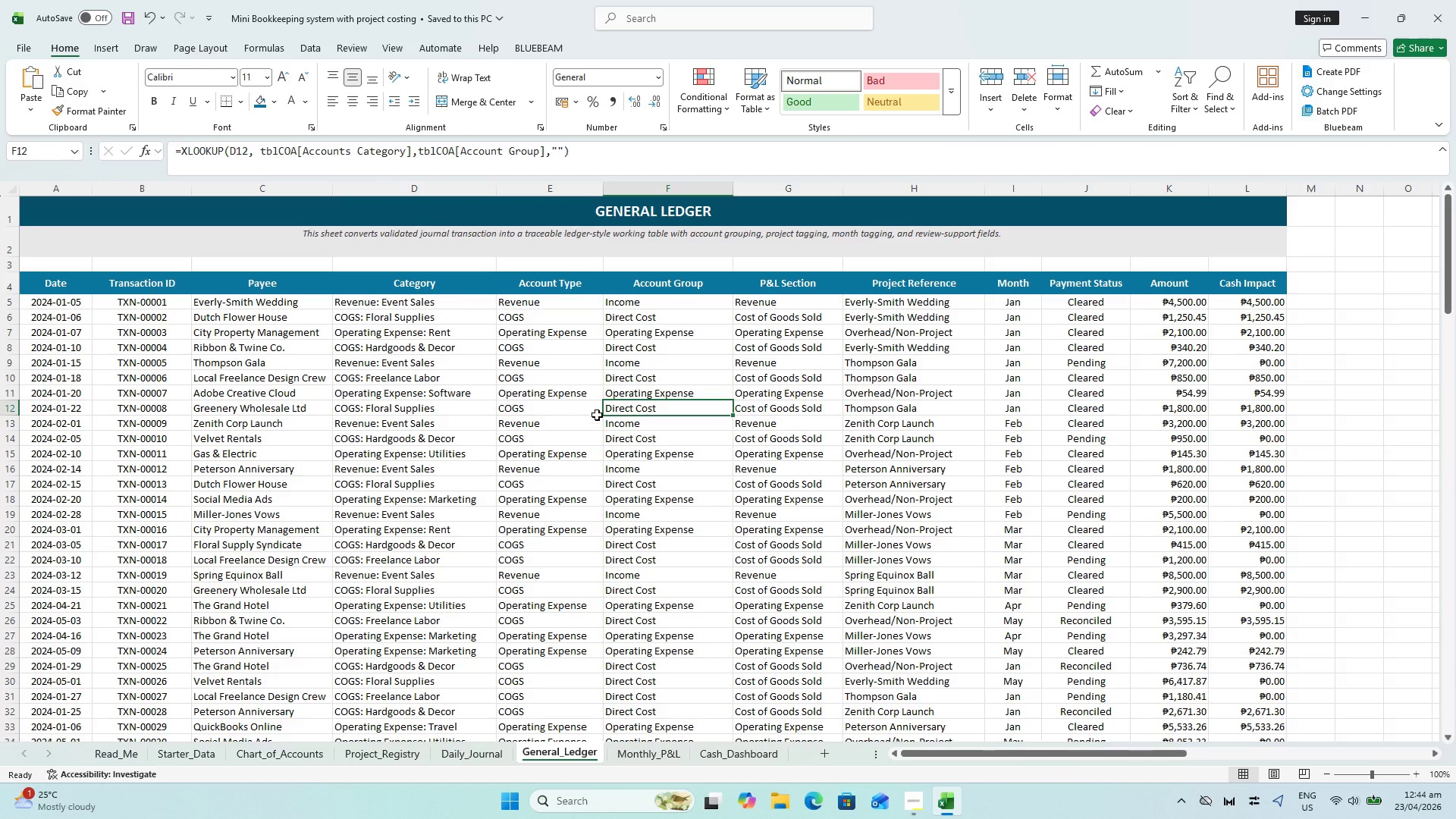 
hold_key(key=ControlLeft, duration=0.59)
 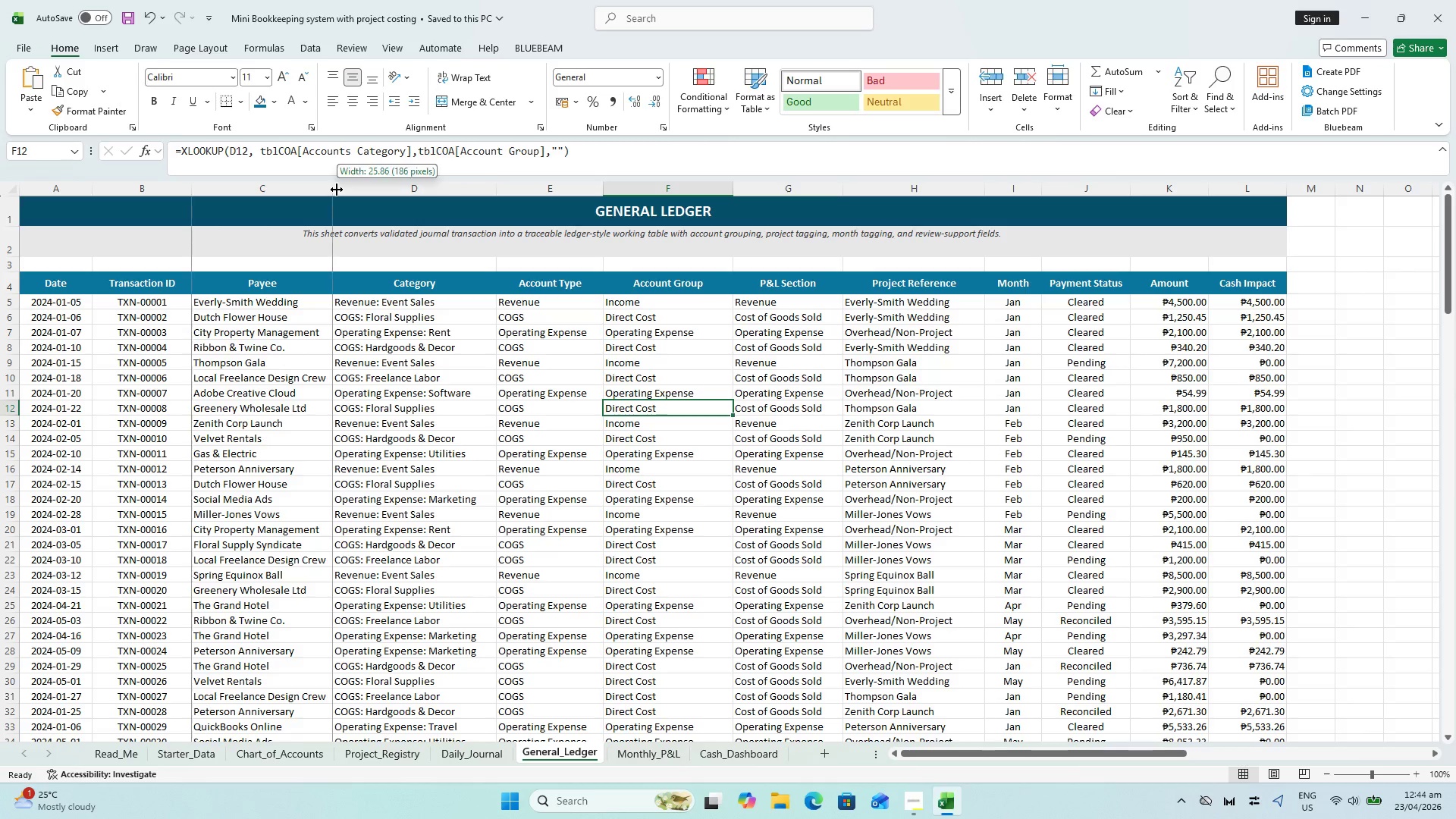 
double_click([337, 190])
 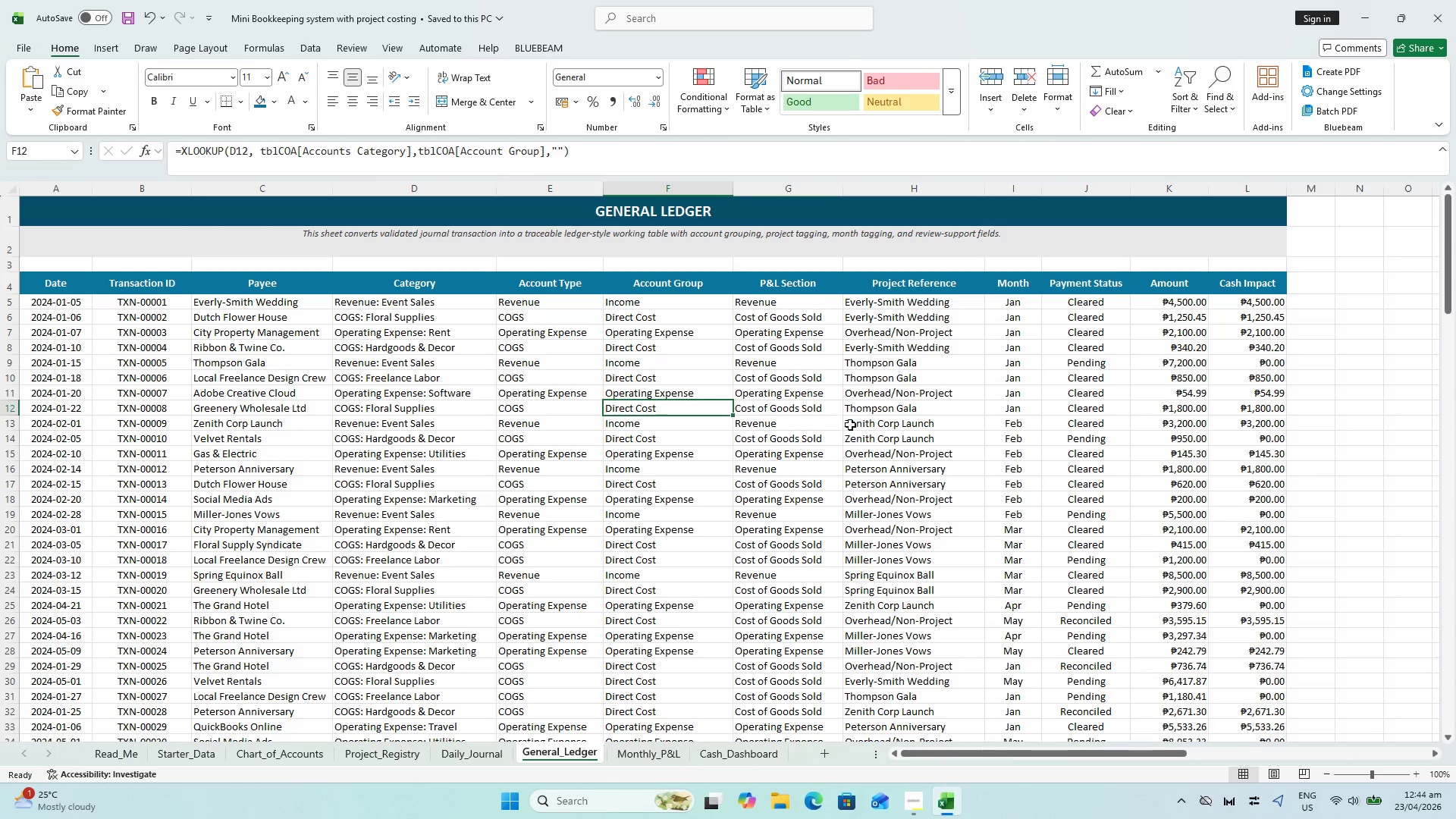 
key(Control+ControlLeft)
 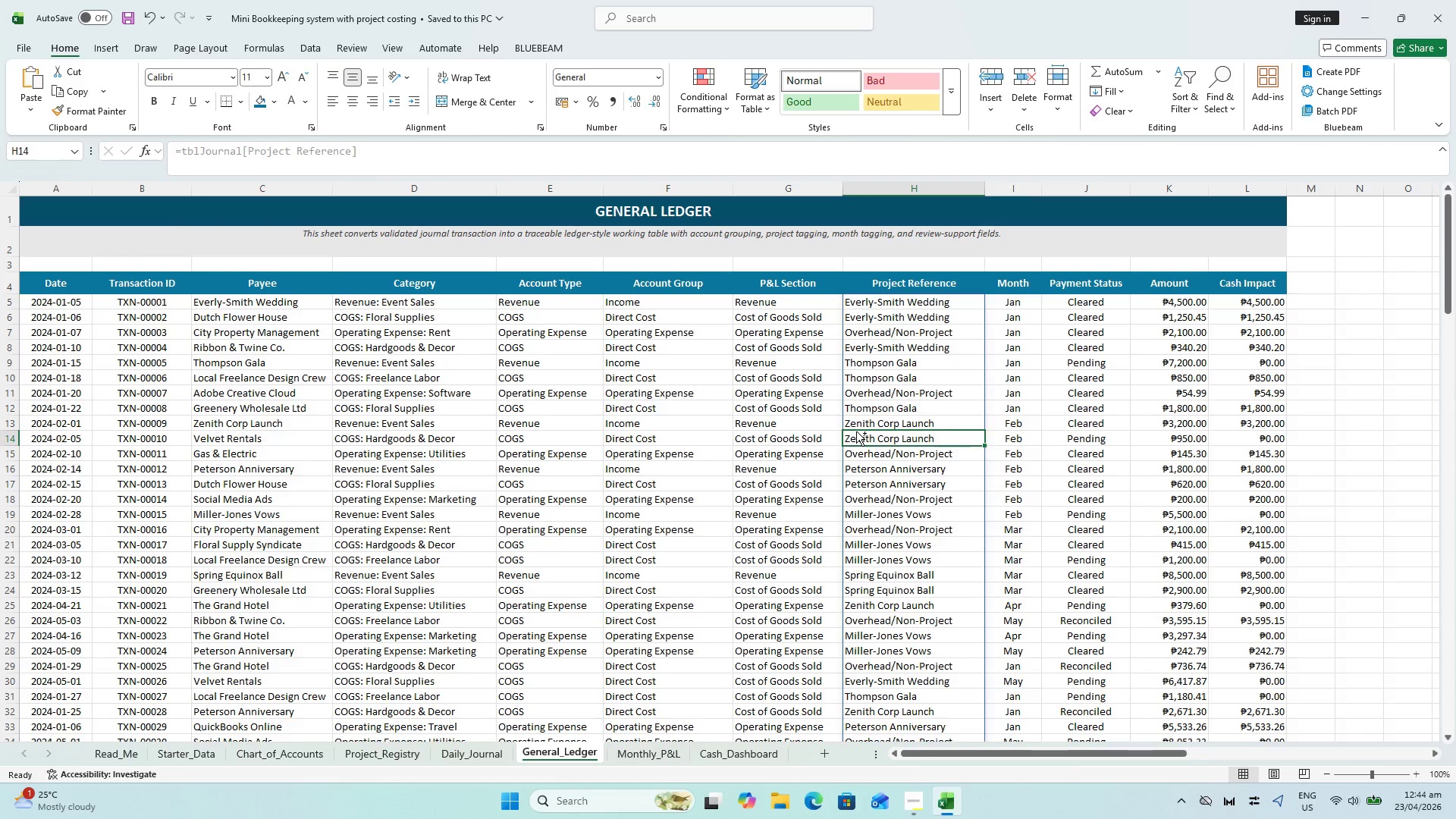 
key(Control+S)
 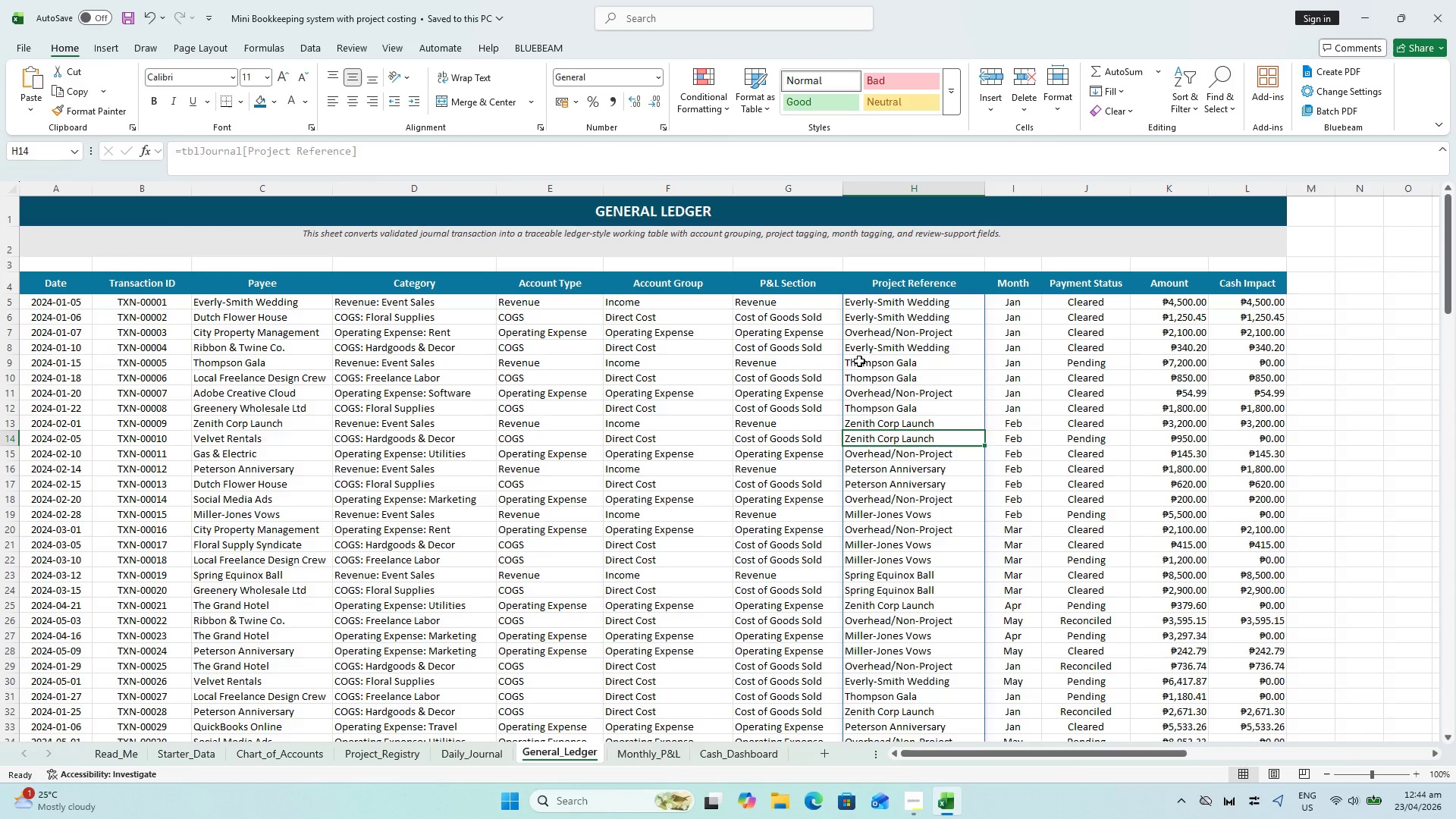 
key(Control+S)
 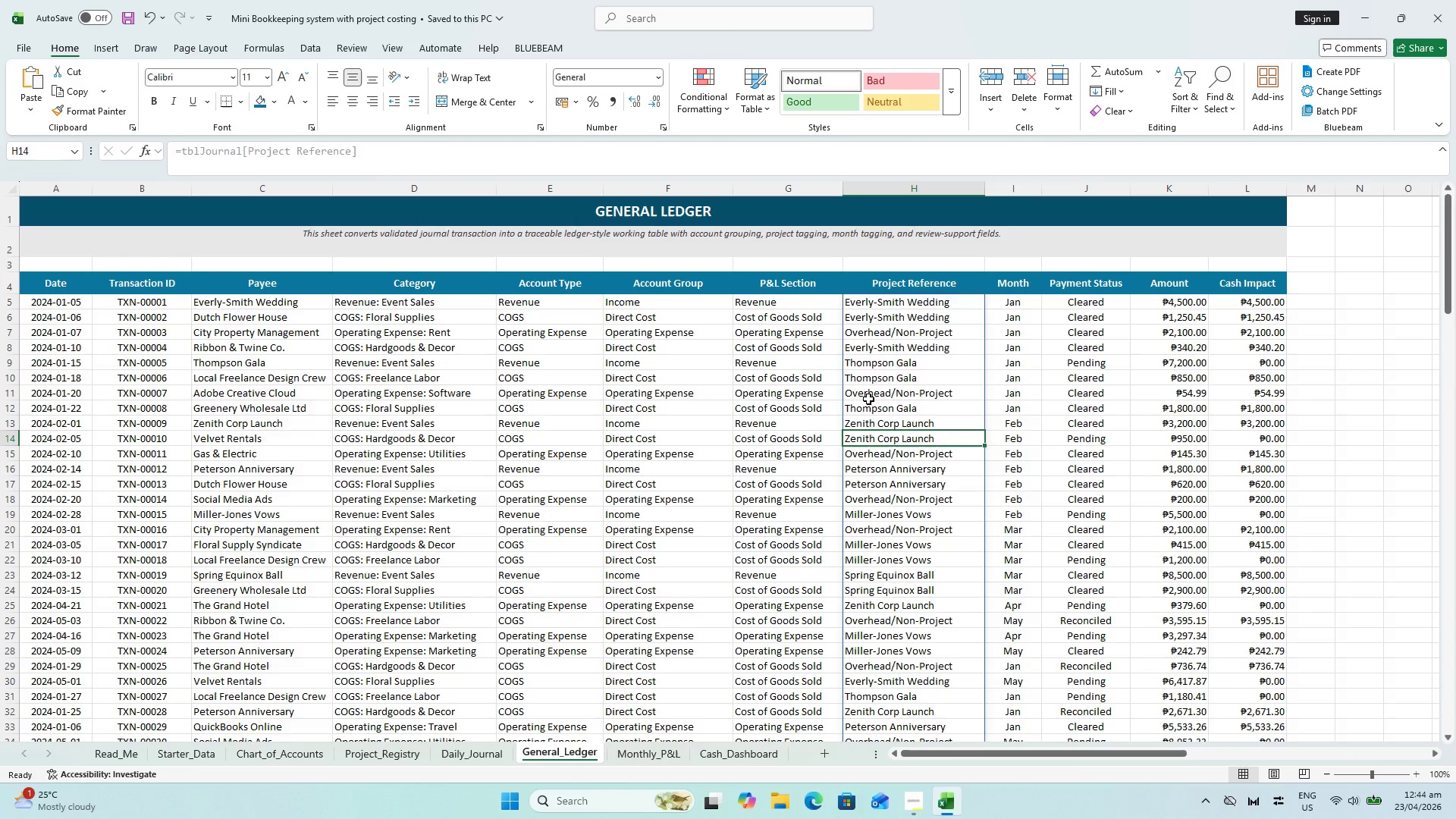 
wait(26.14)
 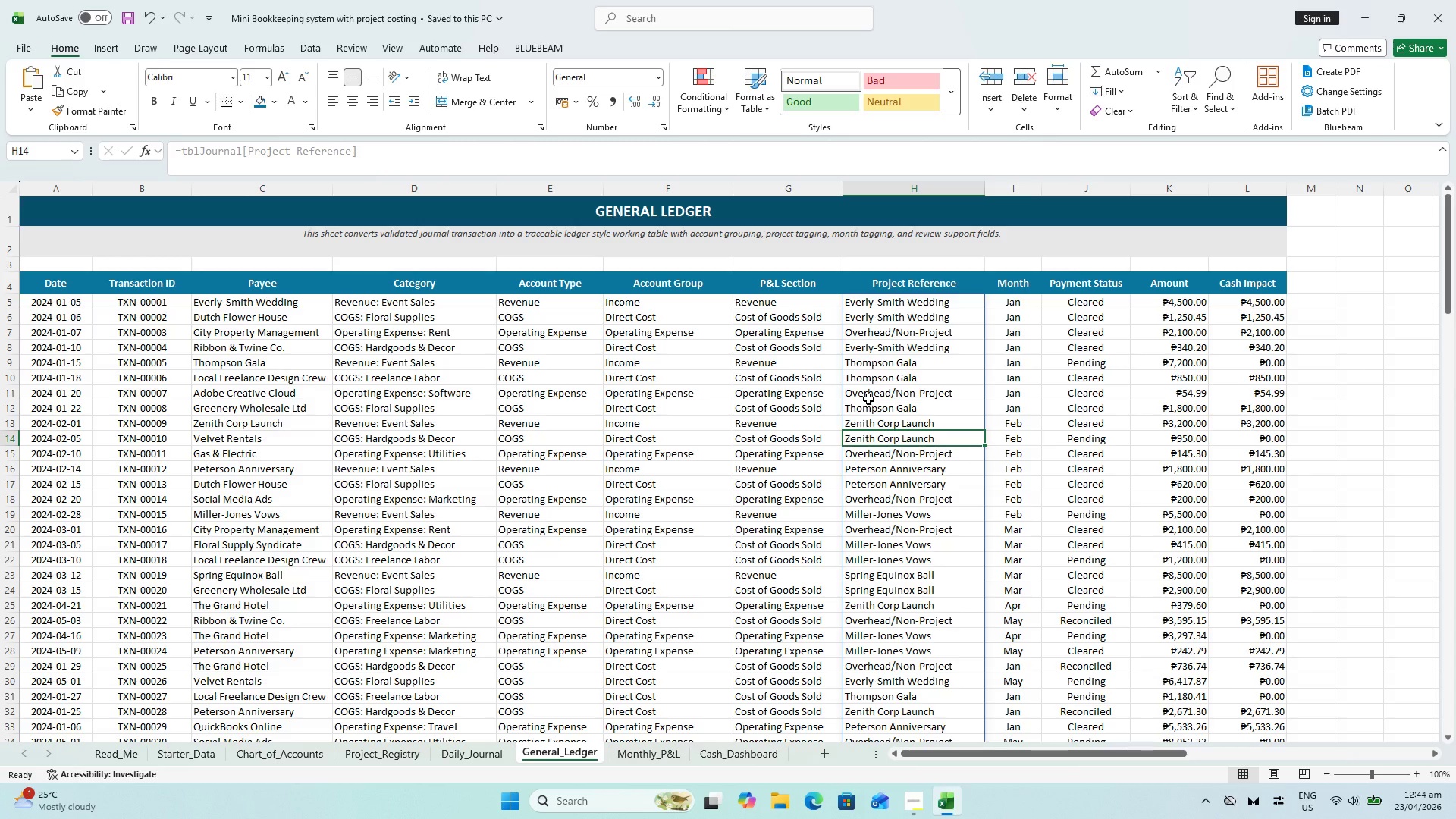 
key(Control+S)
 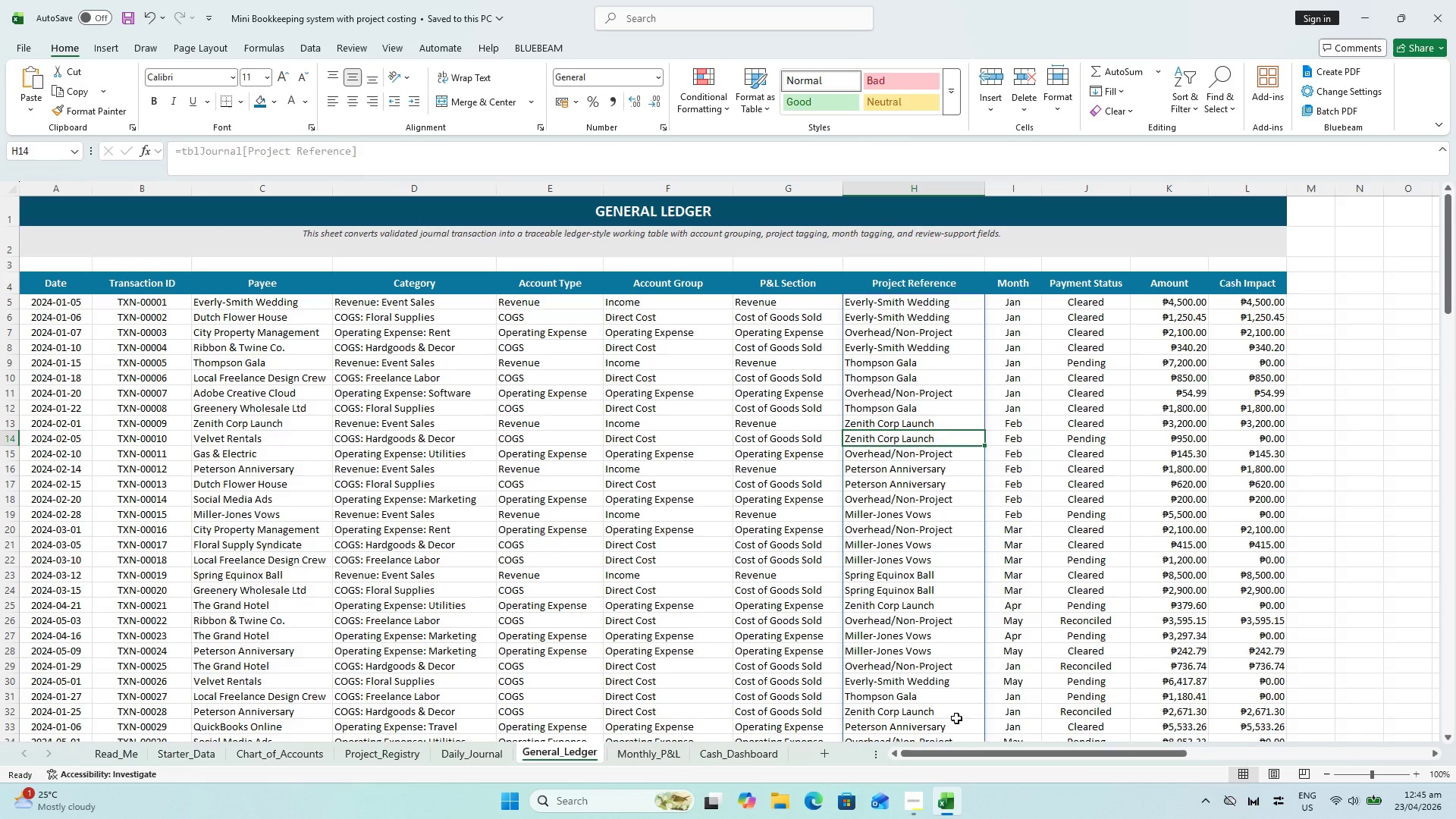 
scroll: coordinate [143, 505], scroll_direction: up, amount: 6.0
 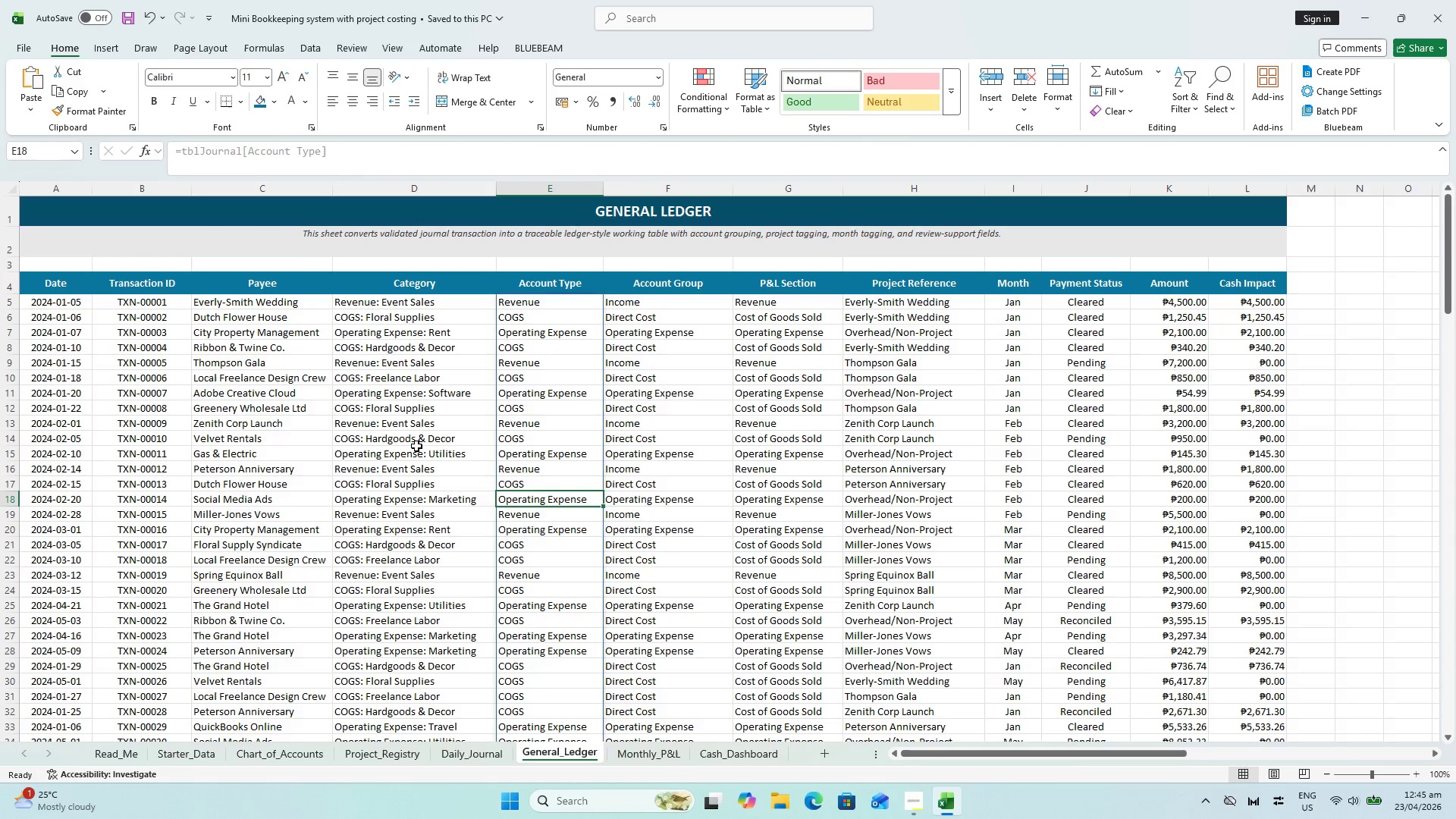 
left_click([49, 282])
 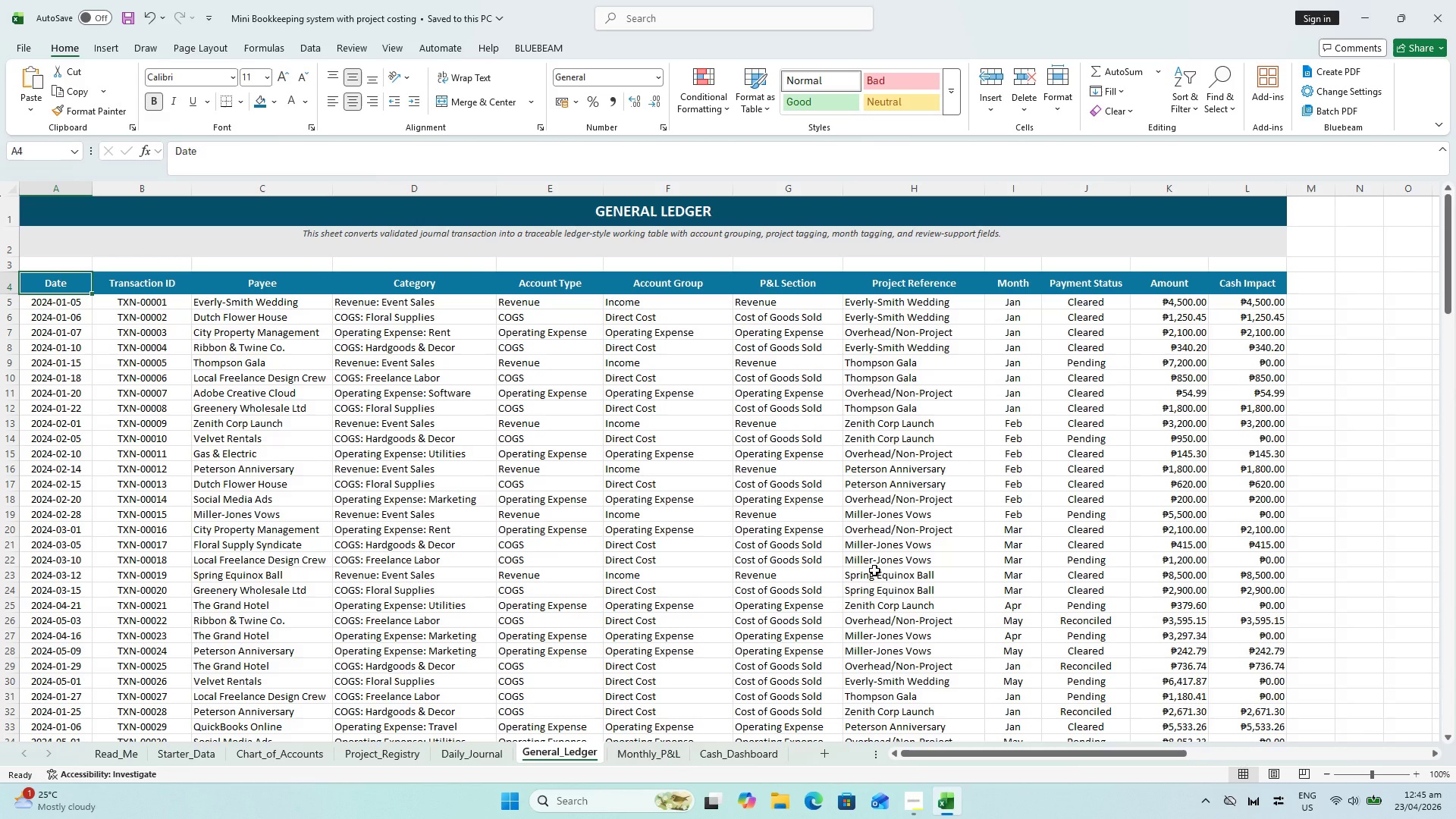 
wait(5.99)
 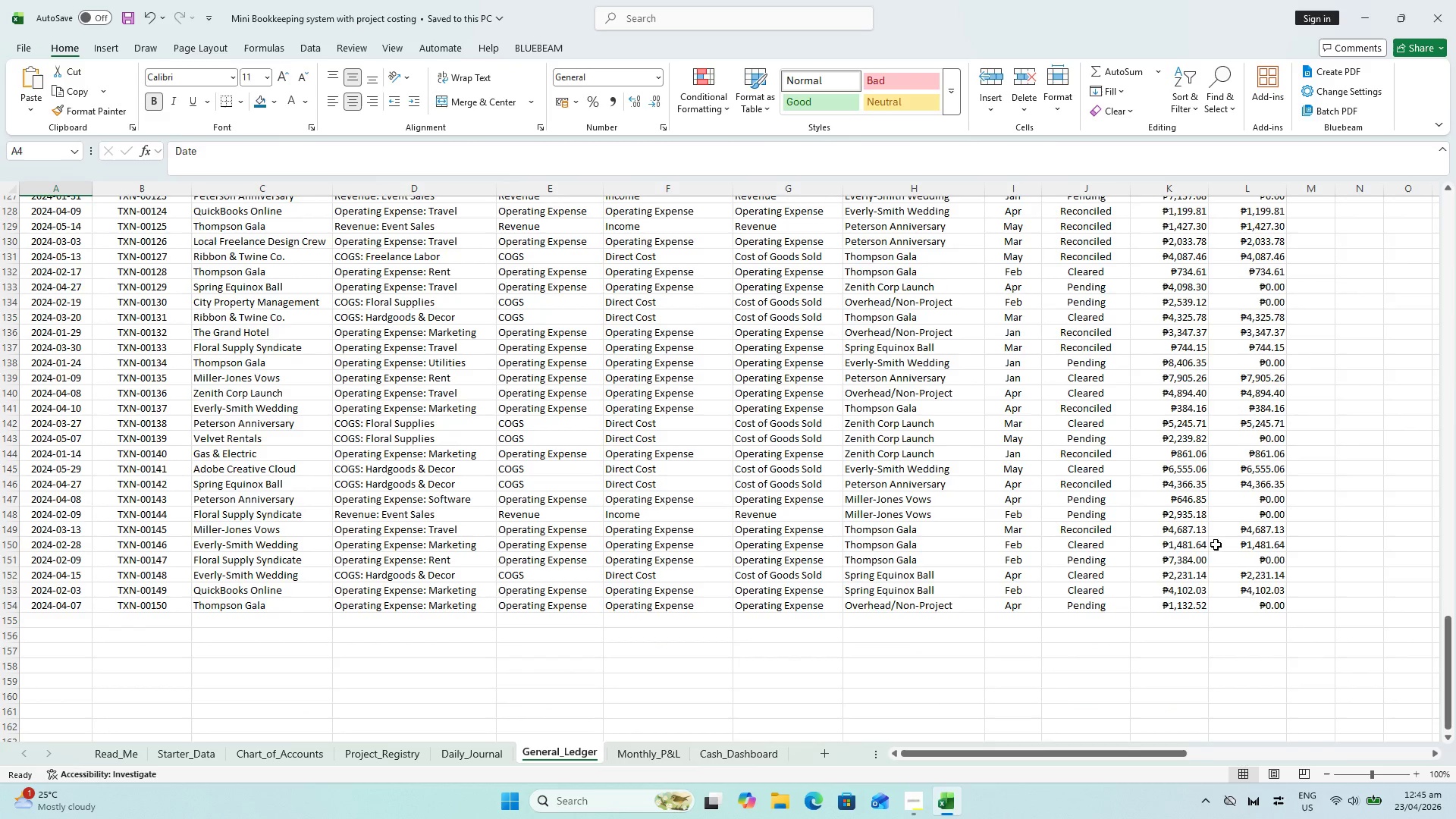 
hold_key(key=ShiftLeft, duration=0.67)
 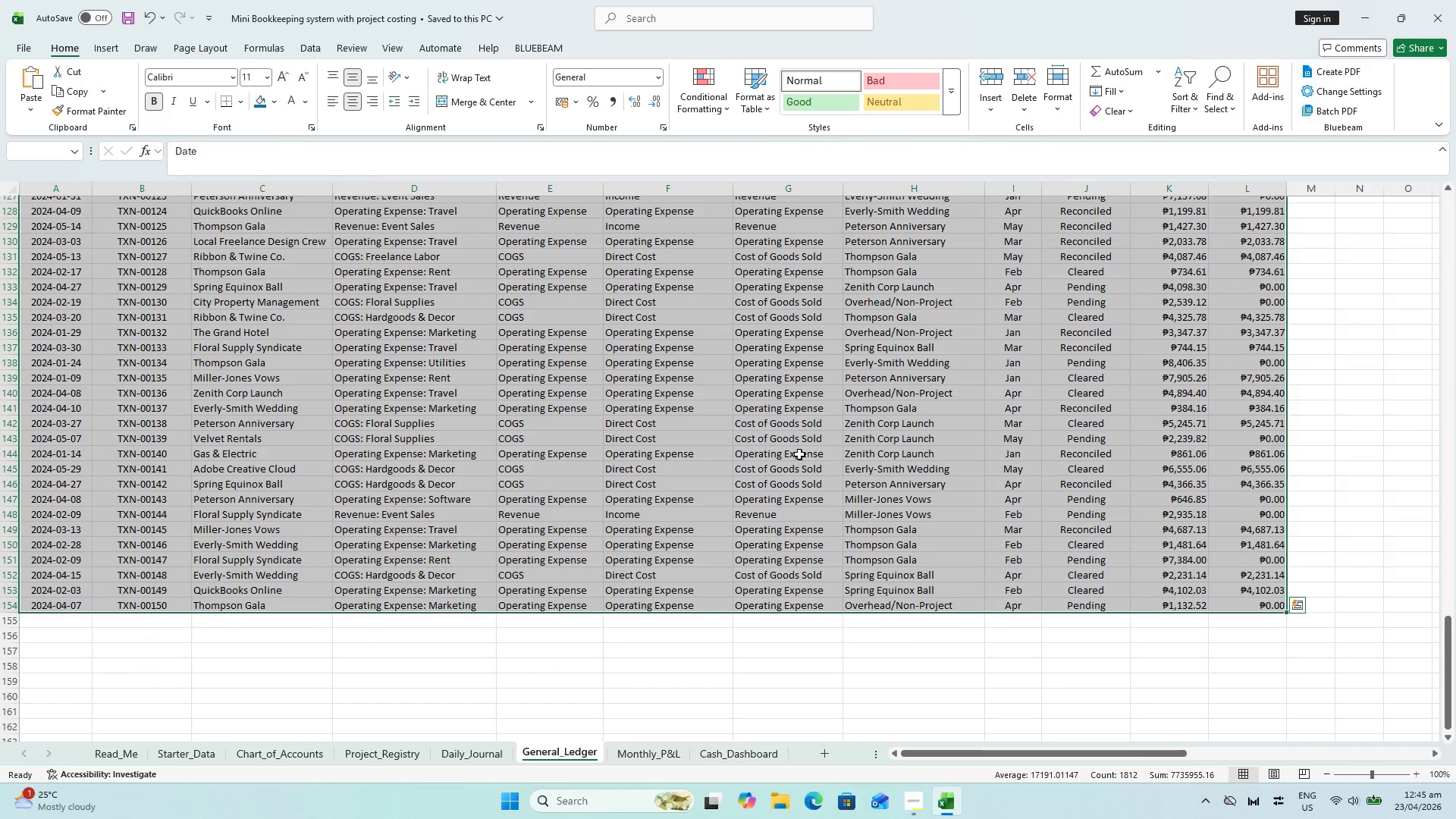 
scroll: coordinate [1112, 539], scroll_direction: down, amount: 43.0
 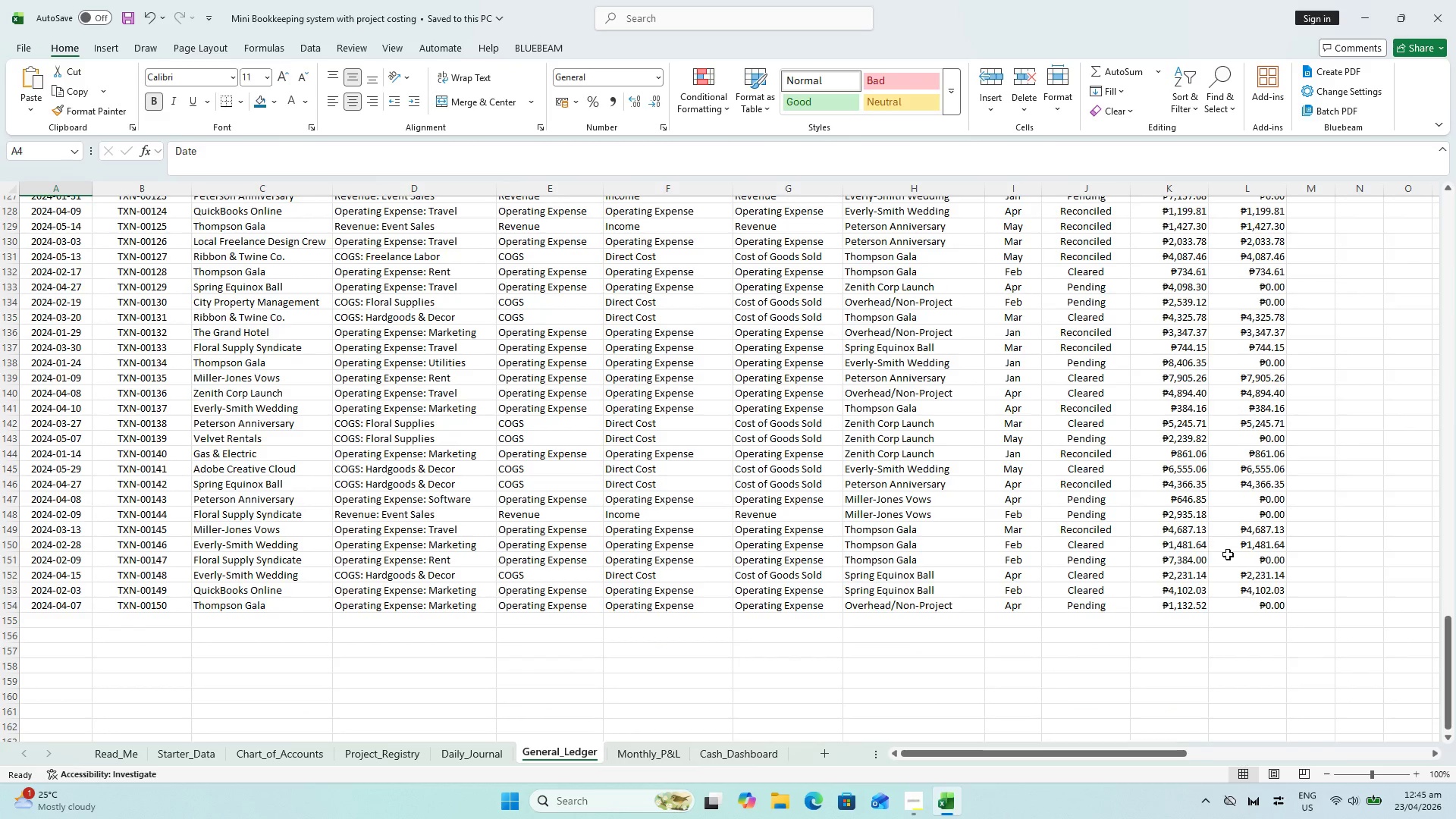 
left_click([1269, 604])
 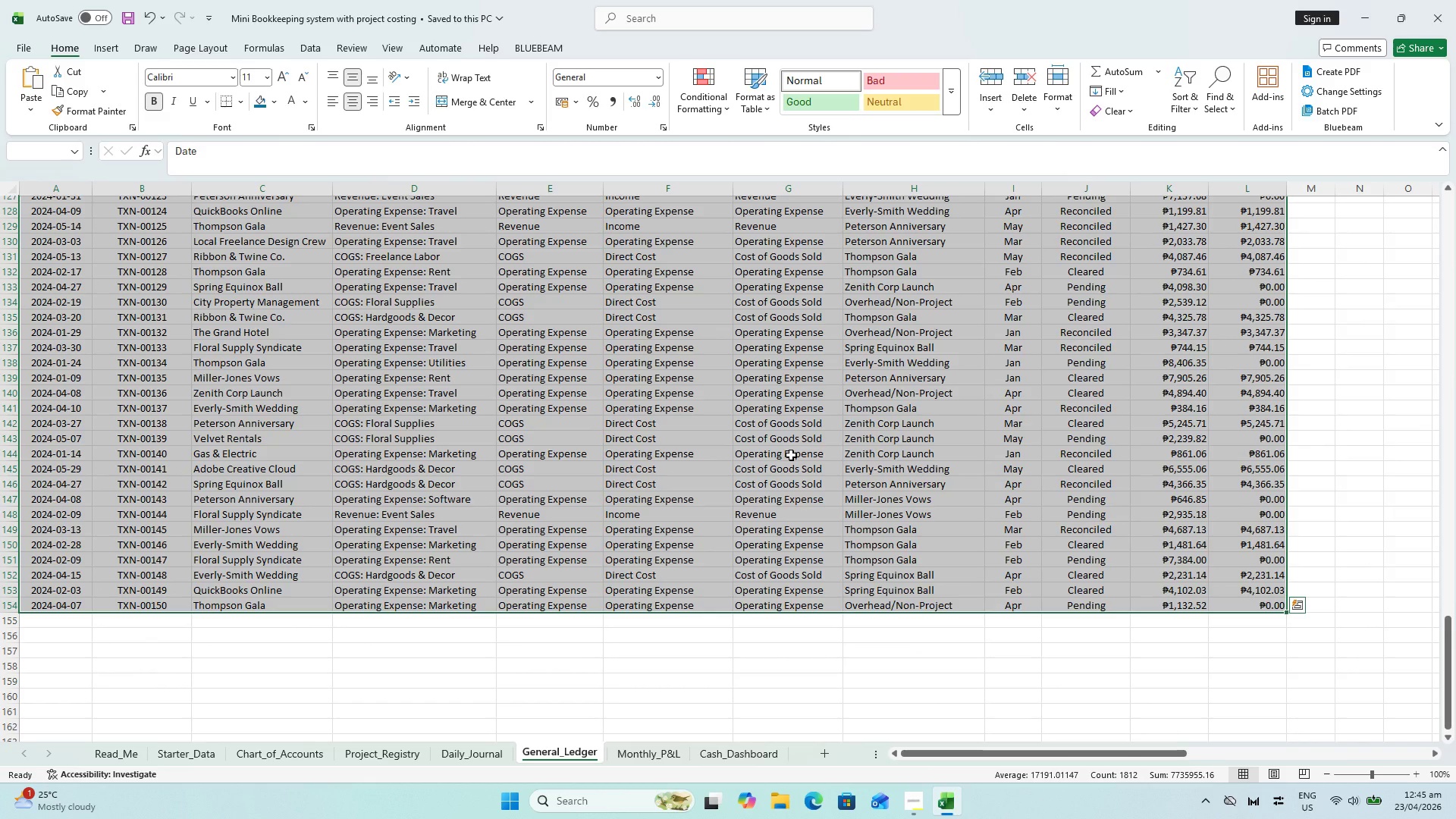 
key(Control+T)
 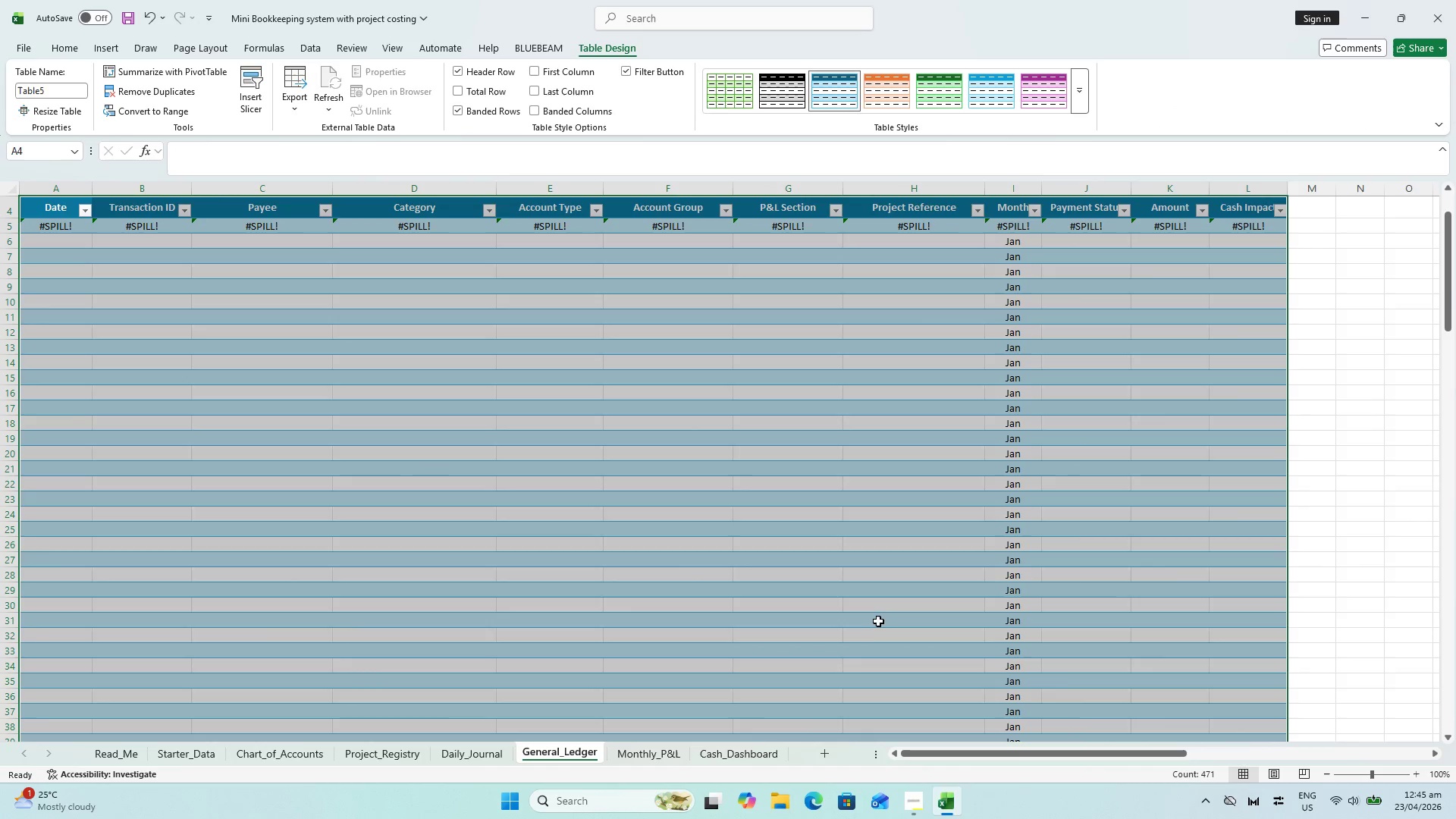 
left_click_drag(start_coordinate=[1028, 752], to_coordinate=[752, 728])
 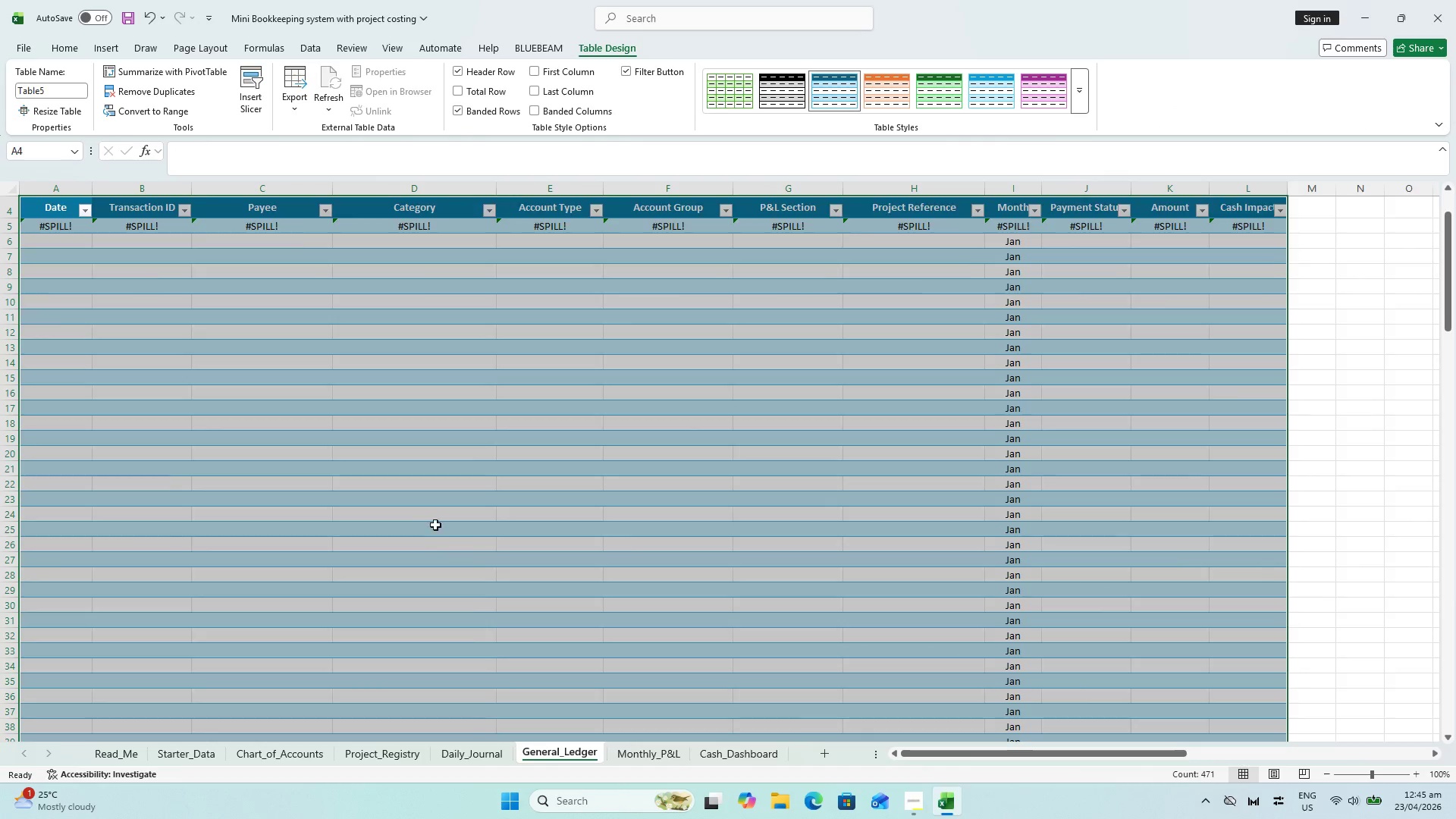 
scroll: coordinate [431, 516], scroll_direction: up, amount: 6.0
 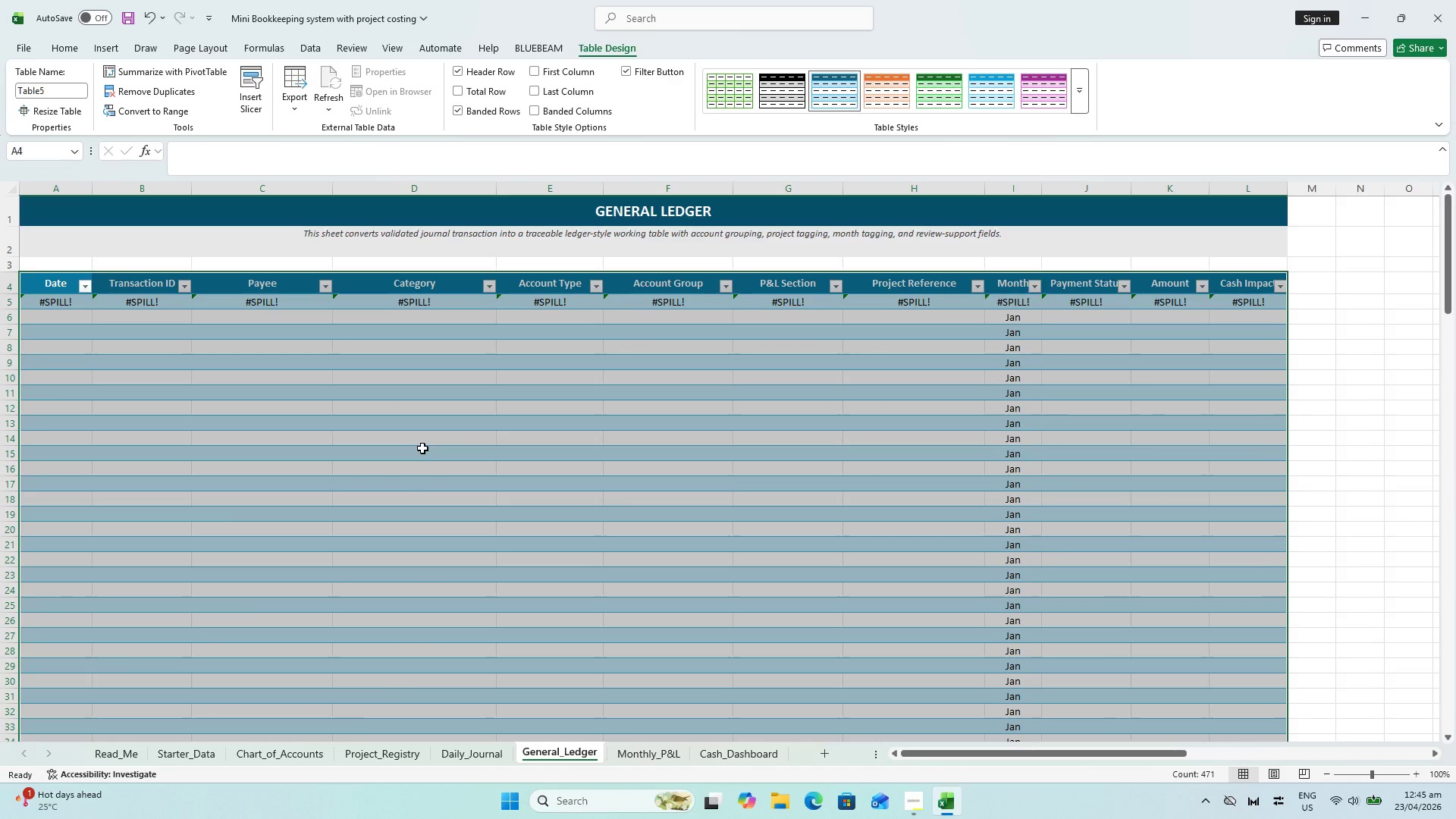 
wait(5.32)
 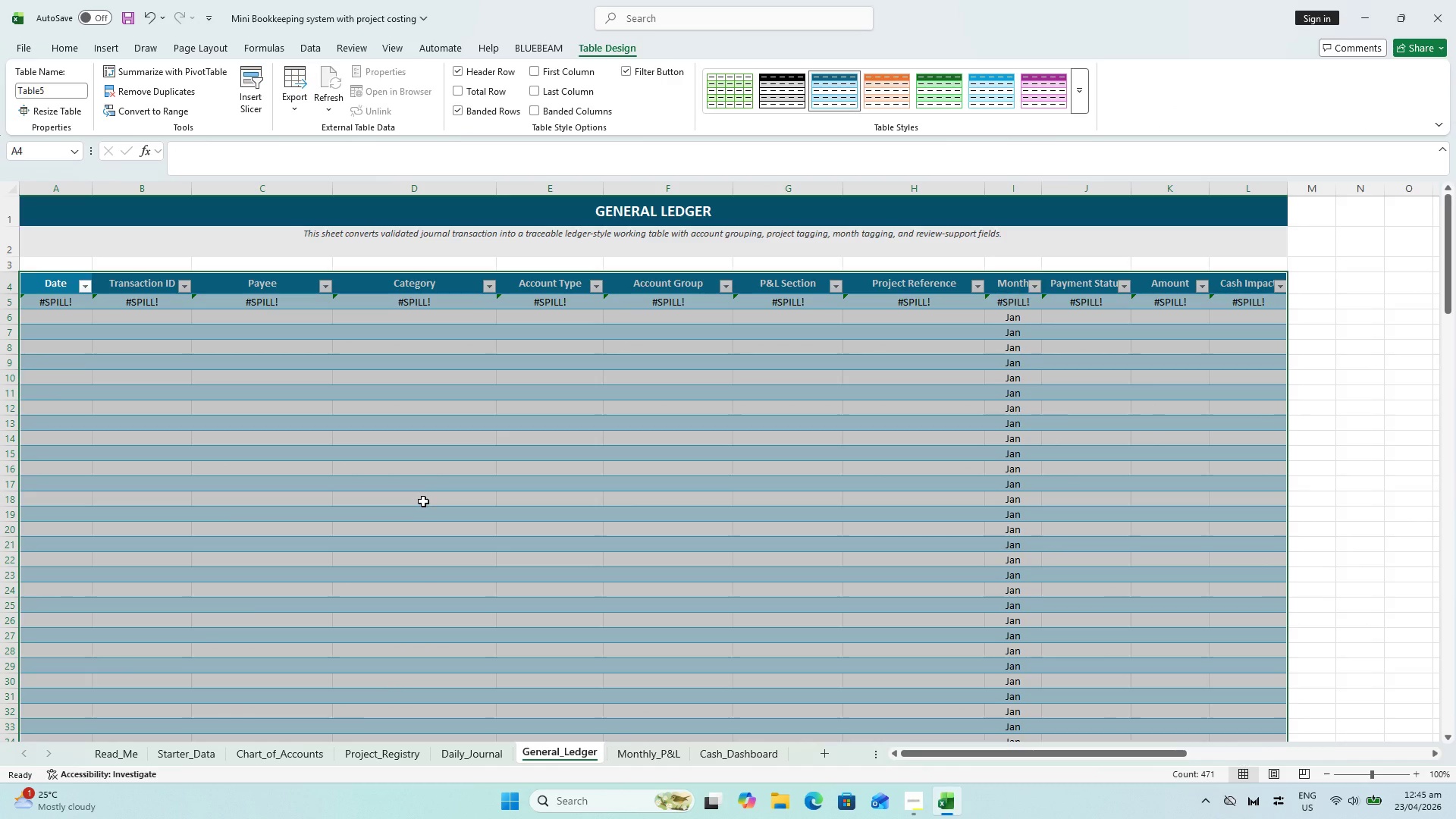 
left_click([58, 86])
 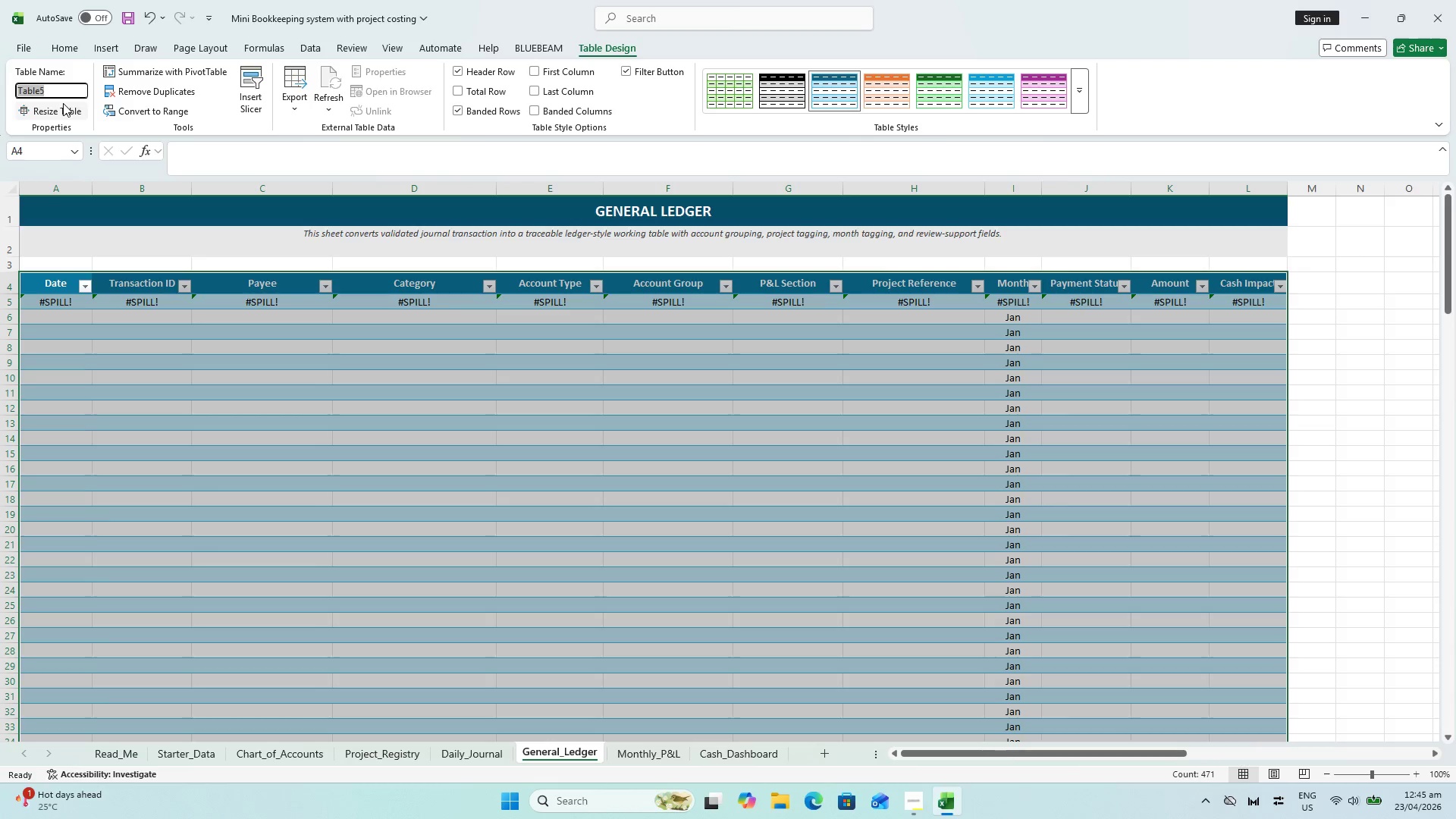 
type(tblLedger)
 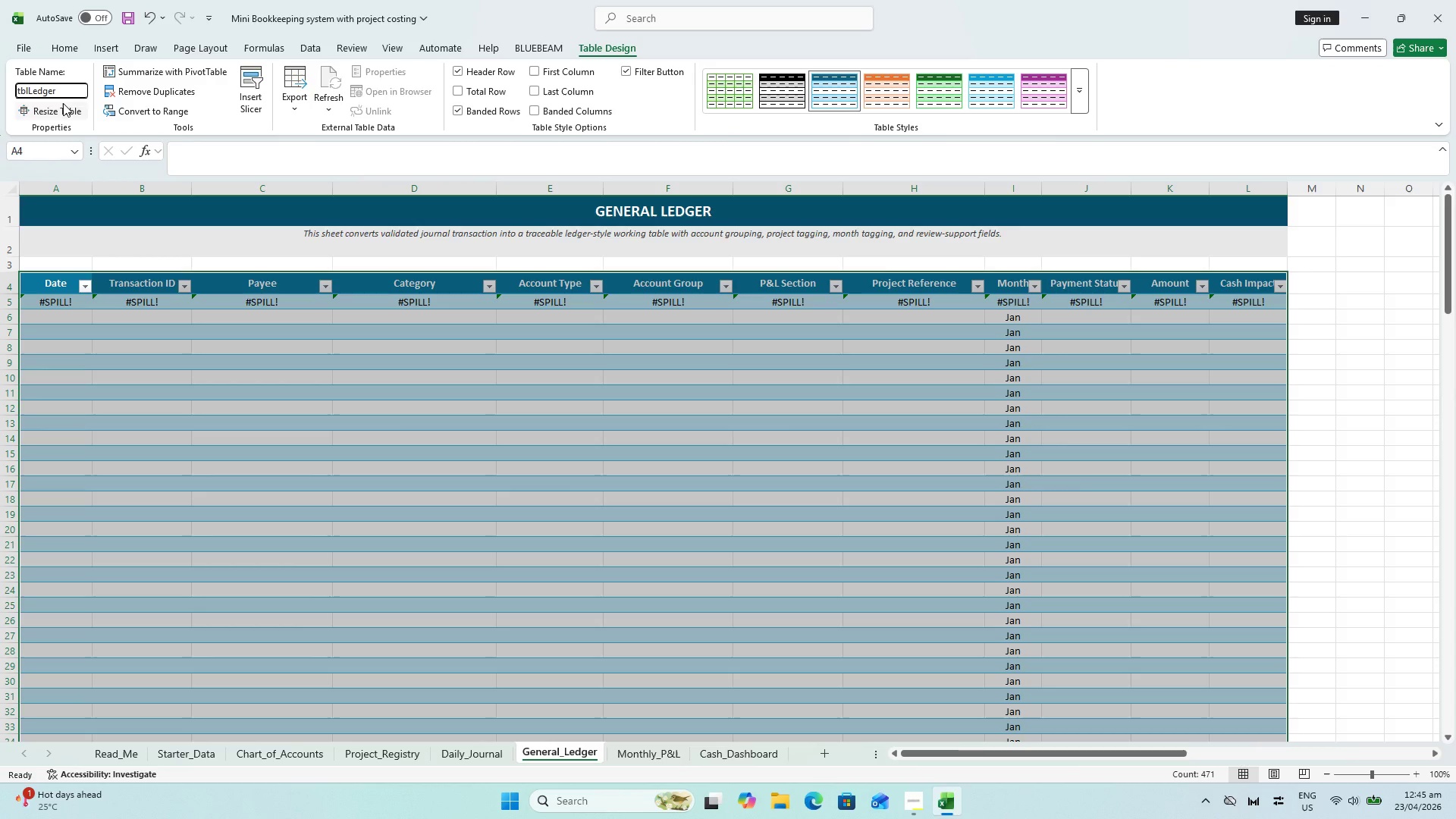 
key(Enter)
 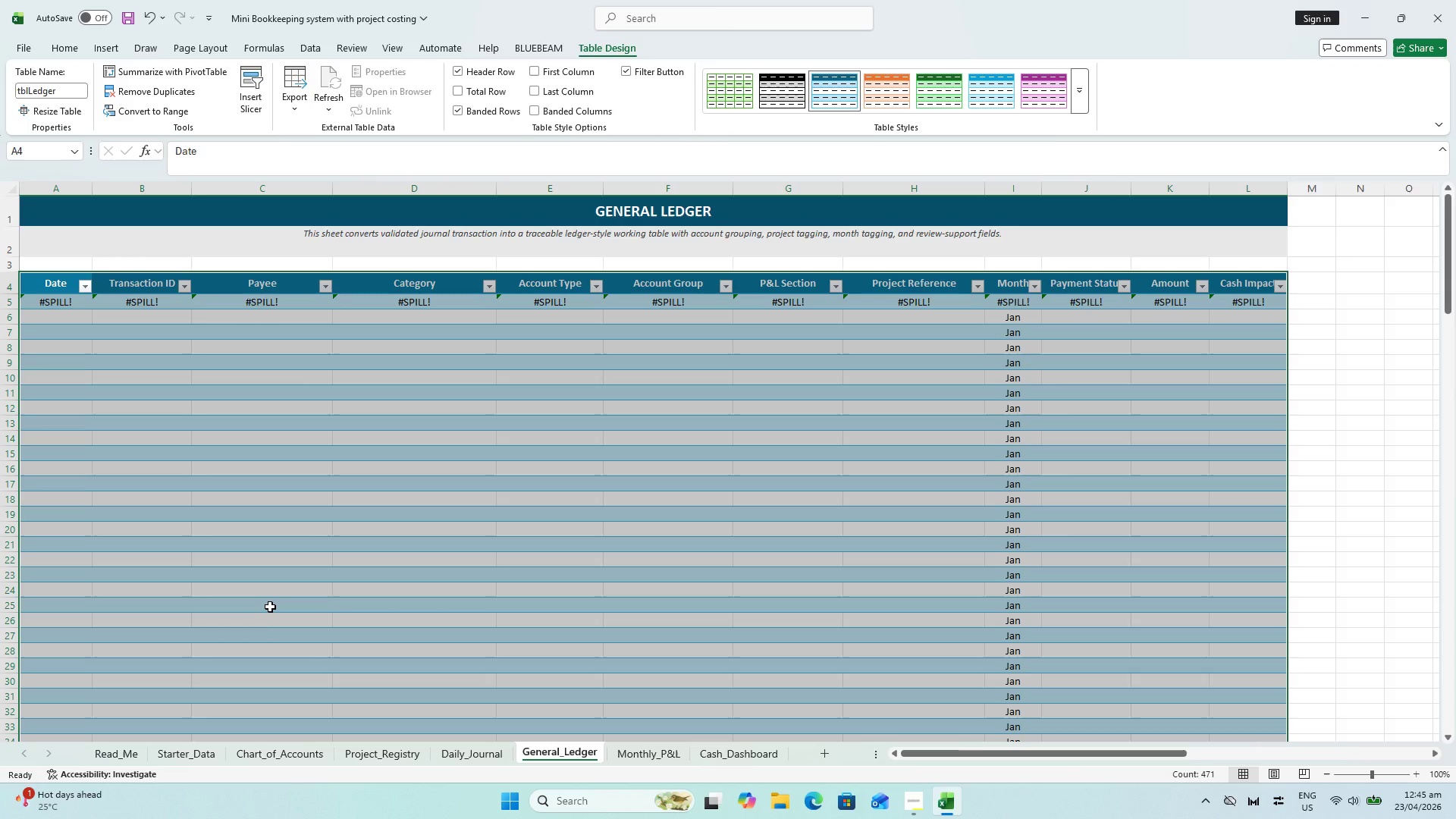 
wait(8.66)
 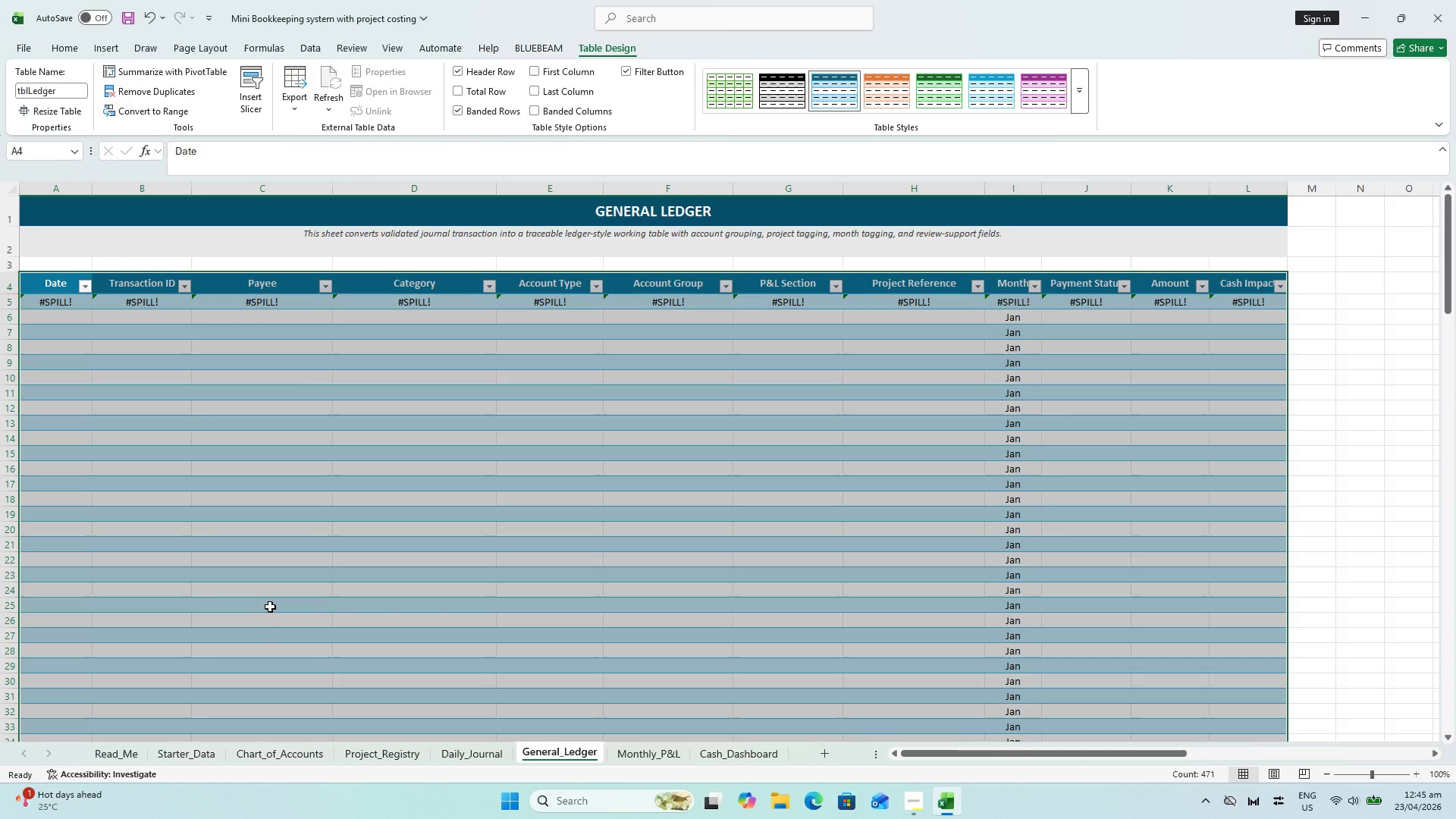 
left_click([1078, 99])
 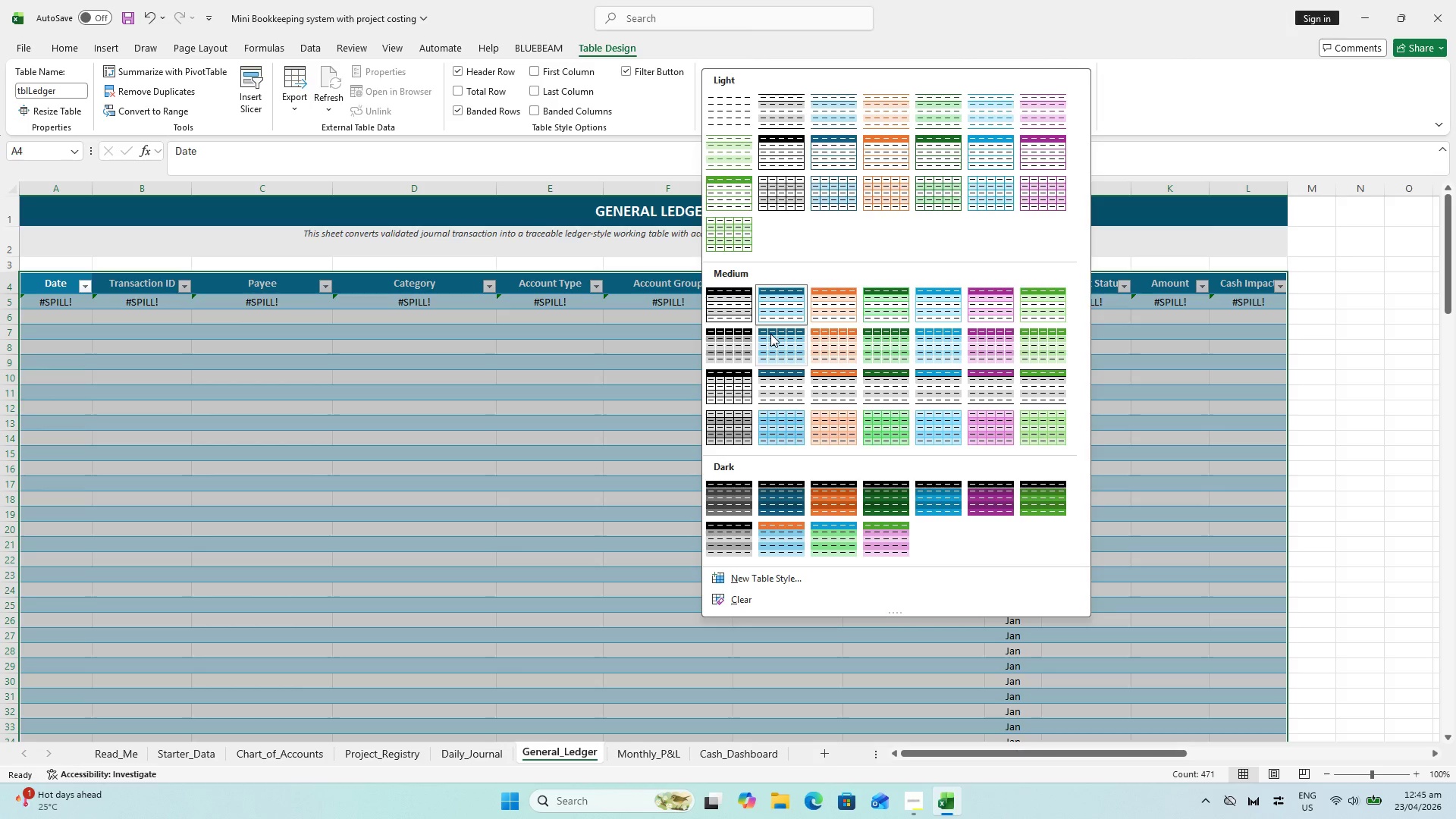 
left_click([770, 334])
 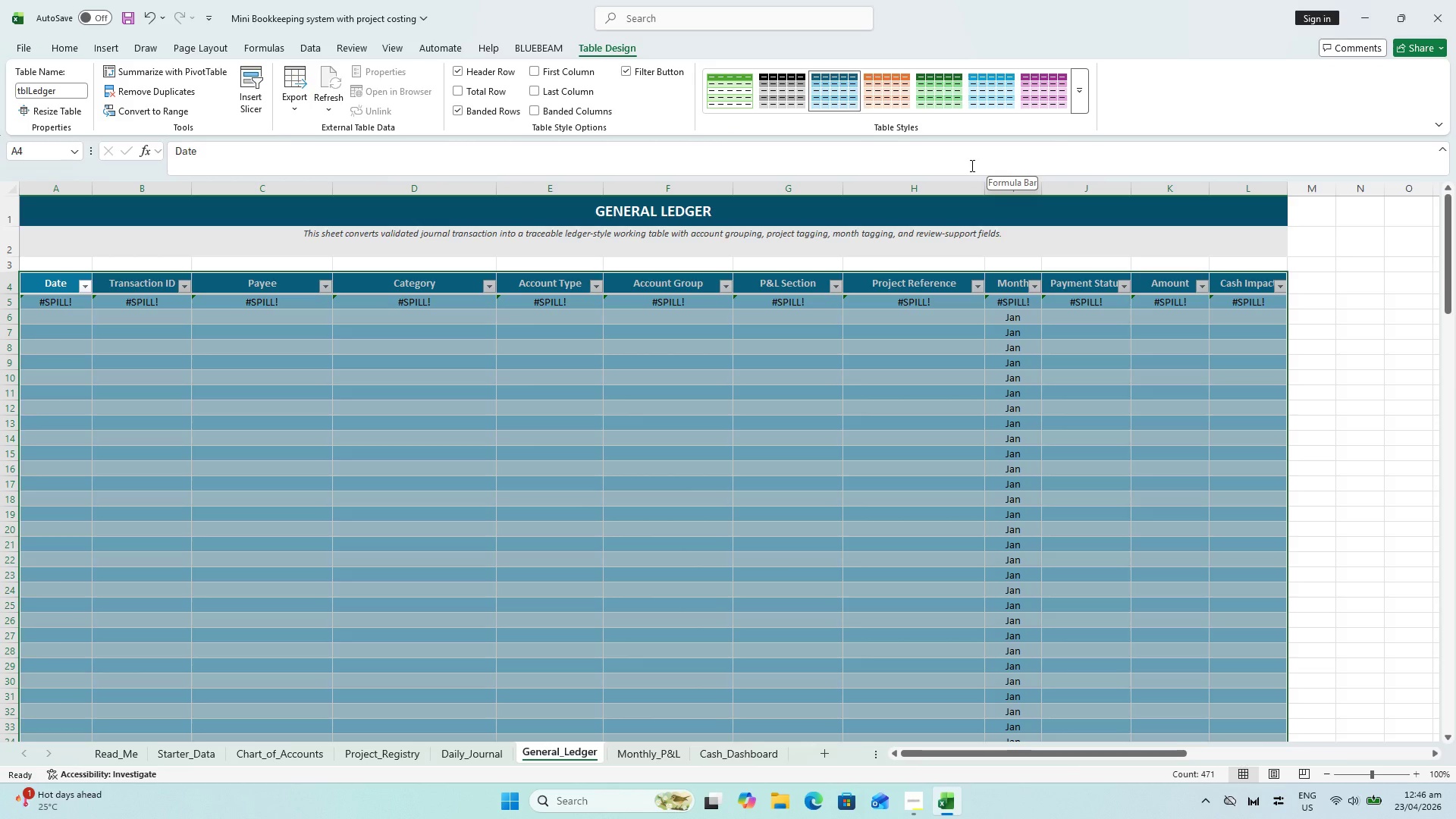 
wait(35.83)
 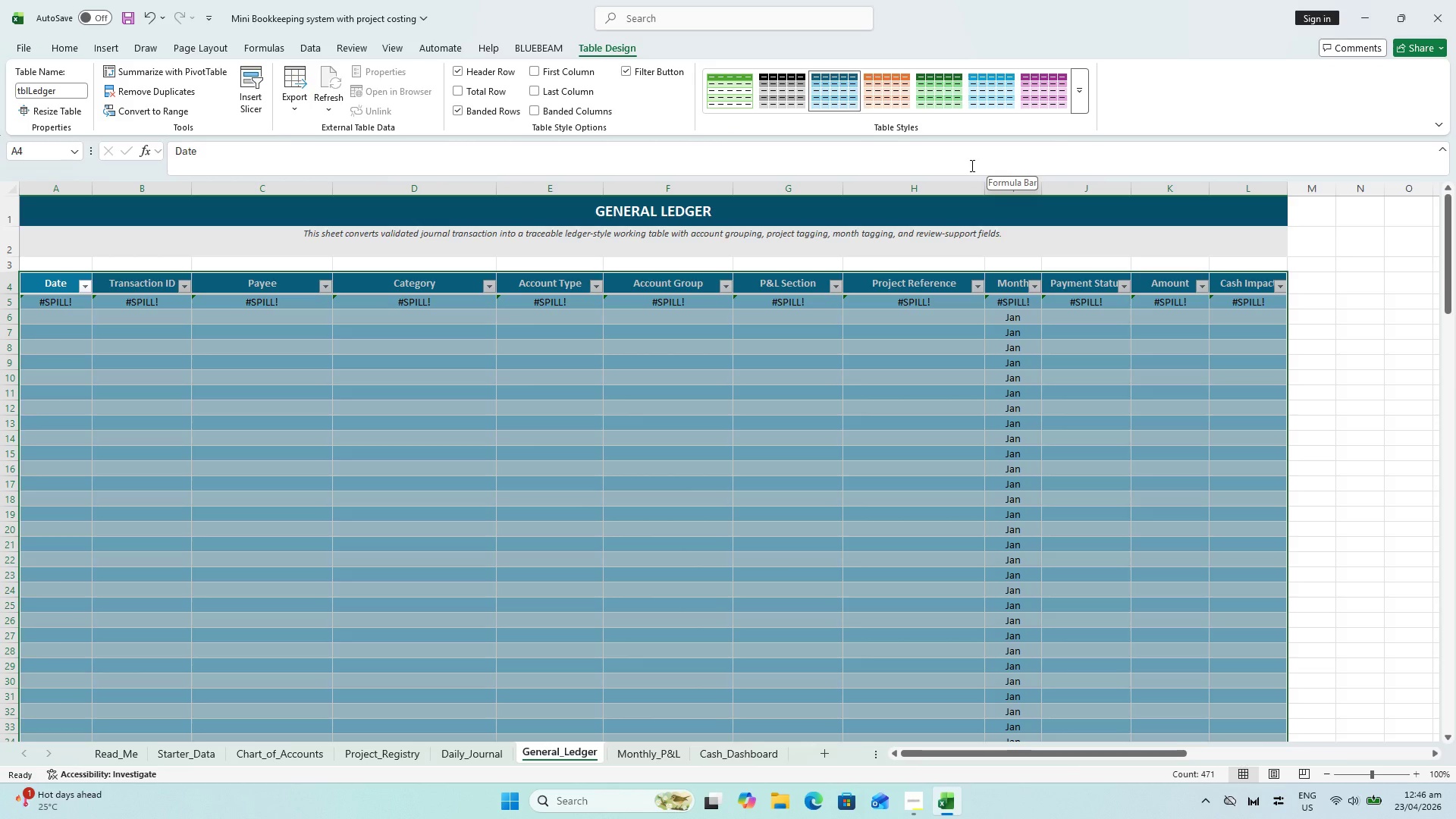 
left_click_drag(start_coordinate=[1332, 434], to_coordinate=[1338, 426])
 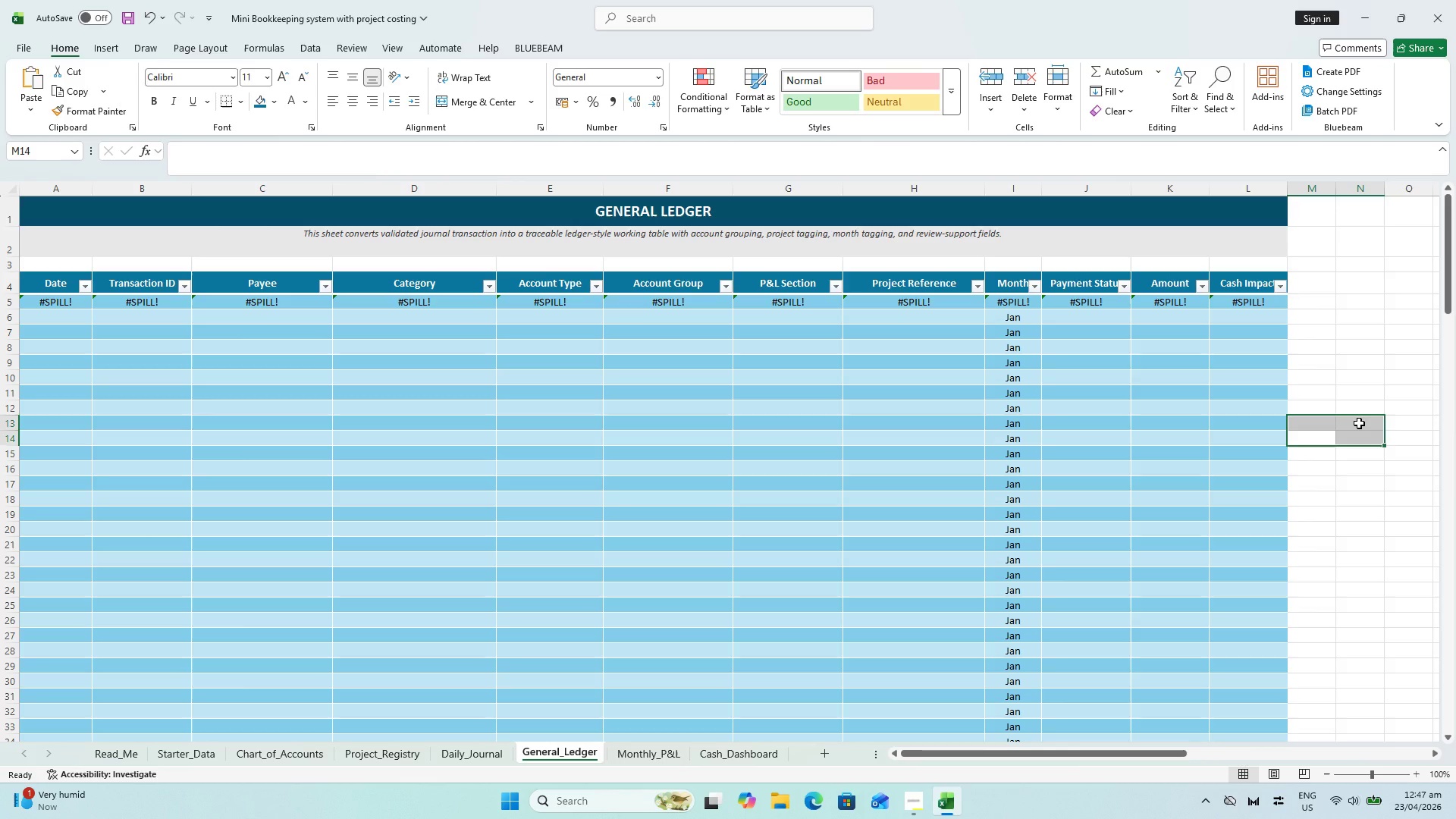 
wait(85.64)
 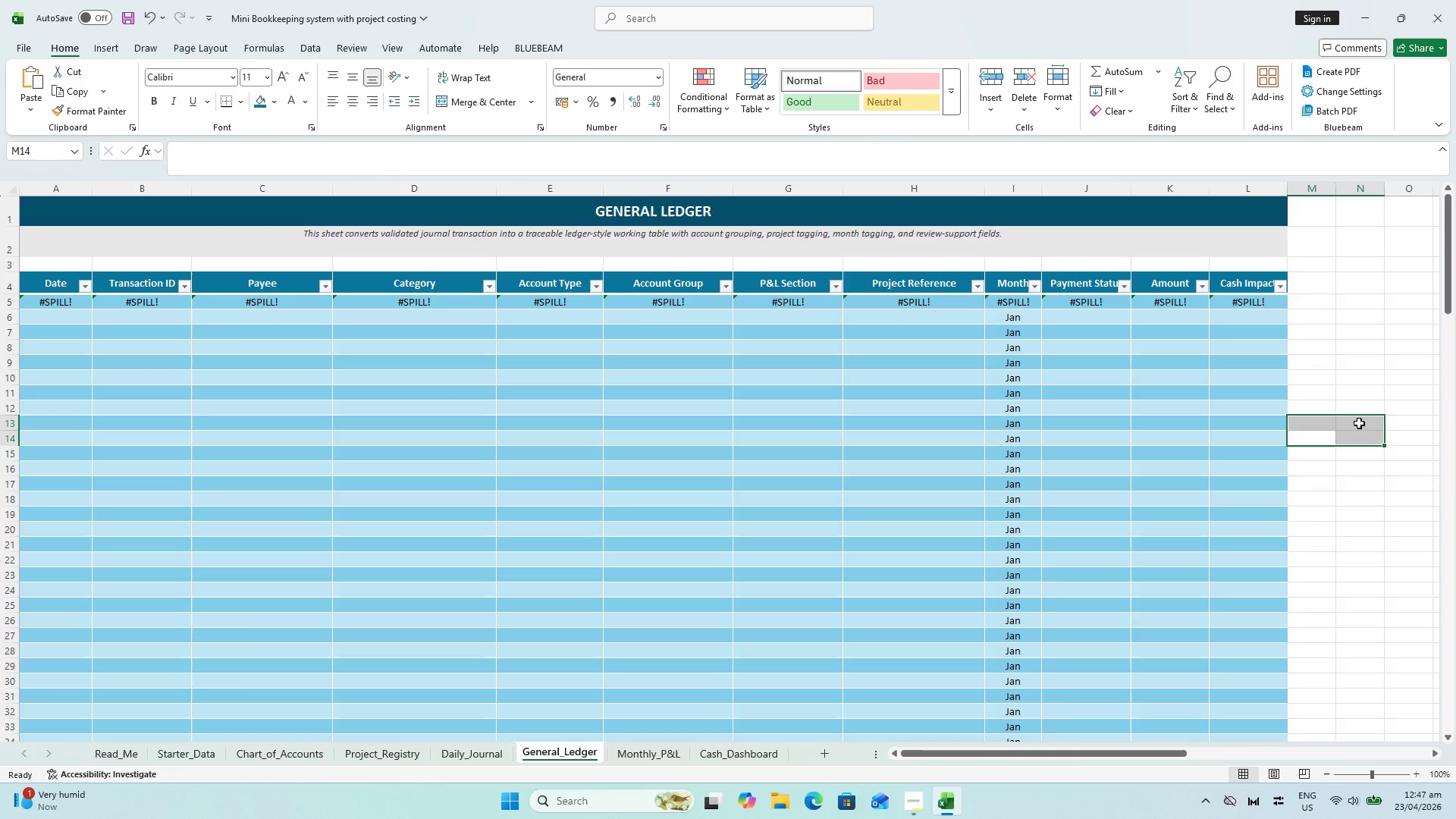 
key(Tab)